 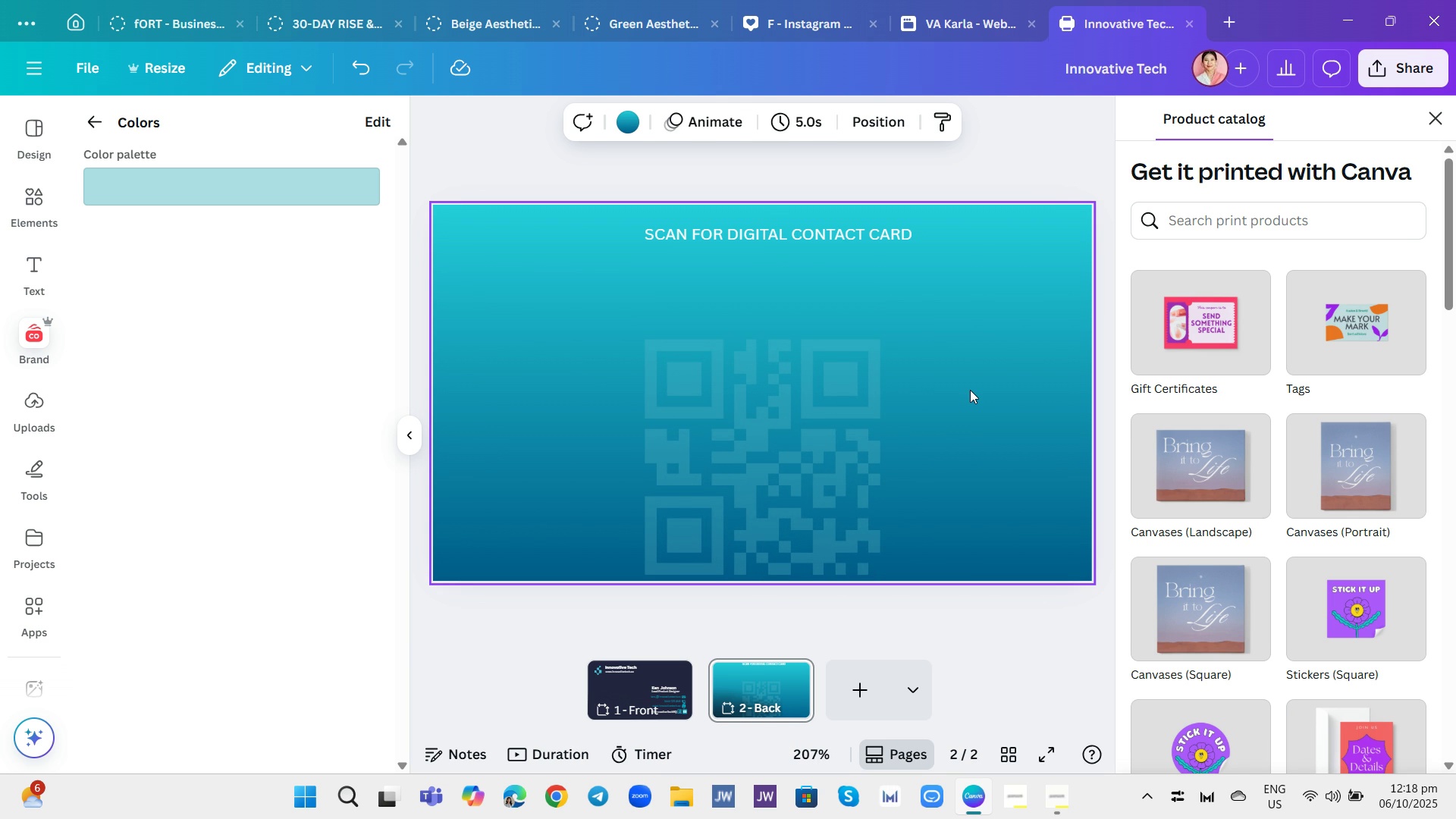 
double_click([843, 237])
 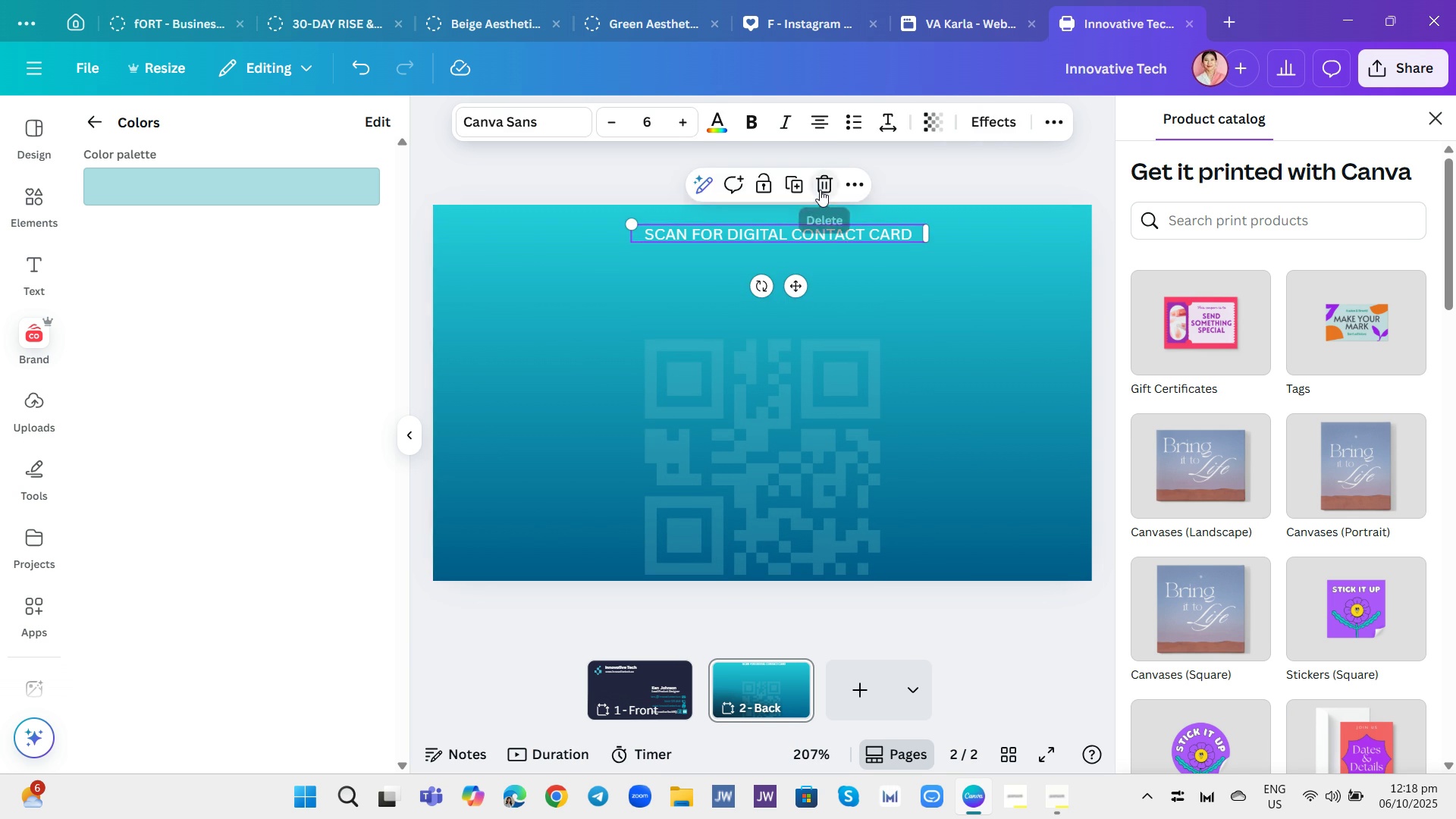 
left_click([820, 190])
 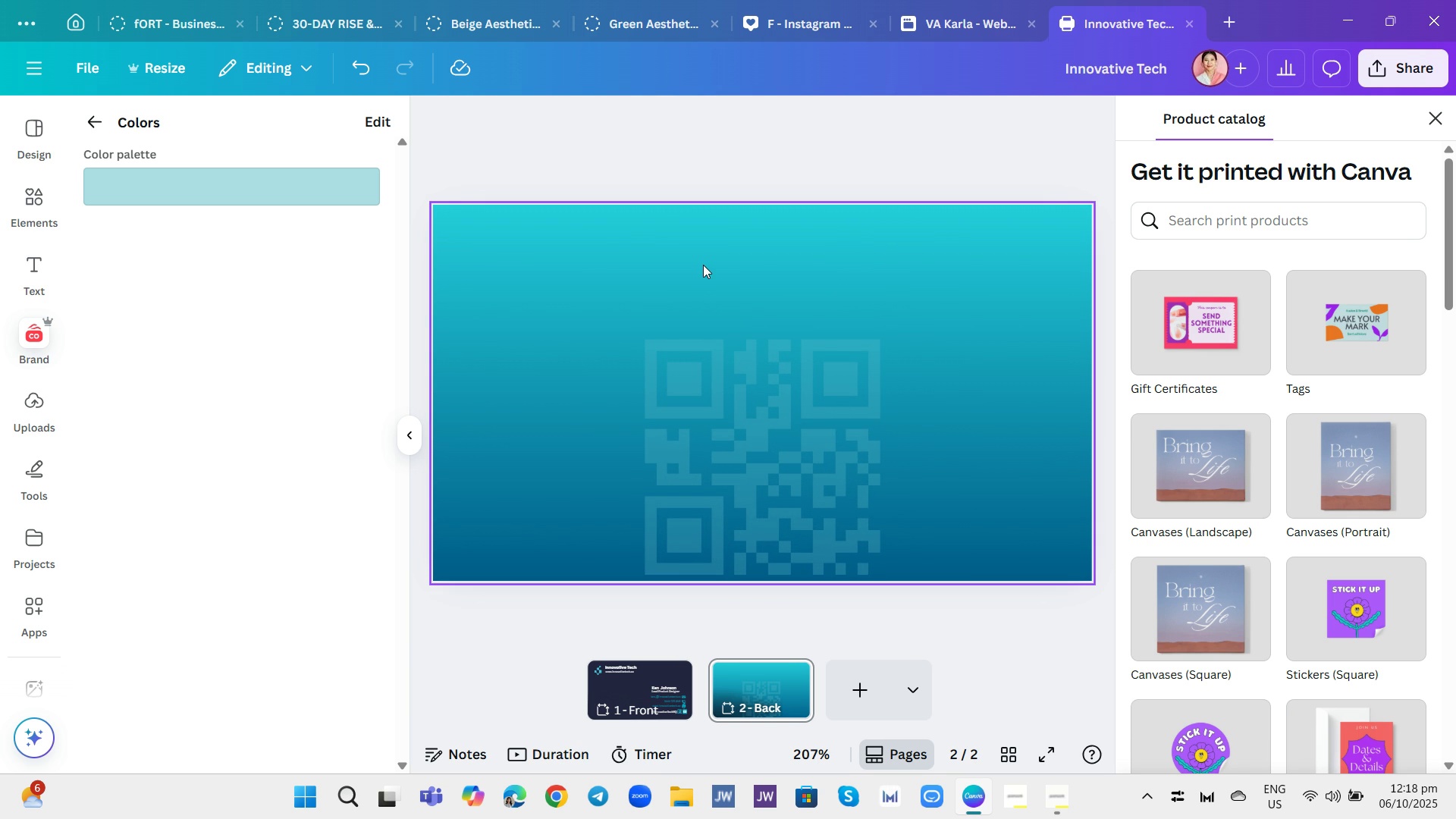 
wait(6.02)
 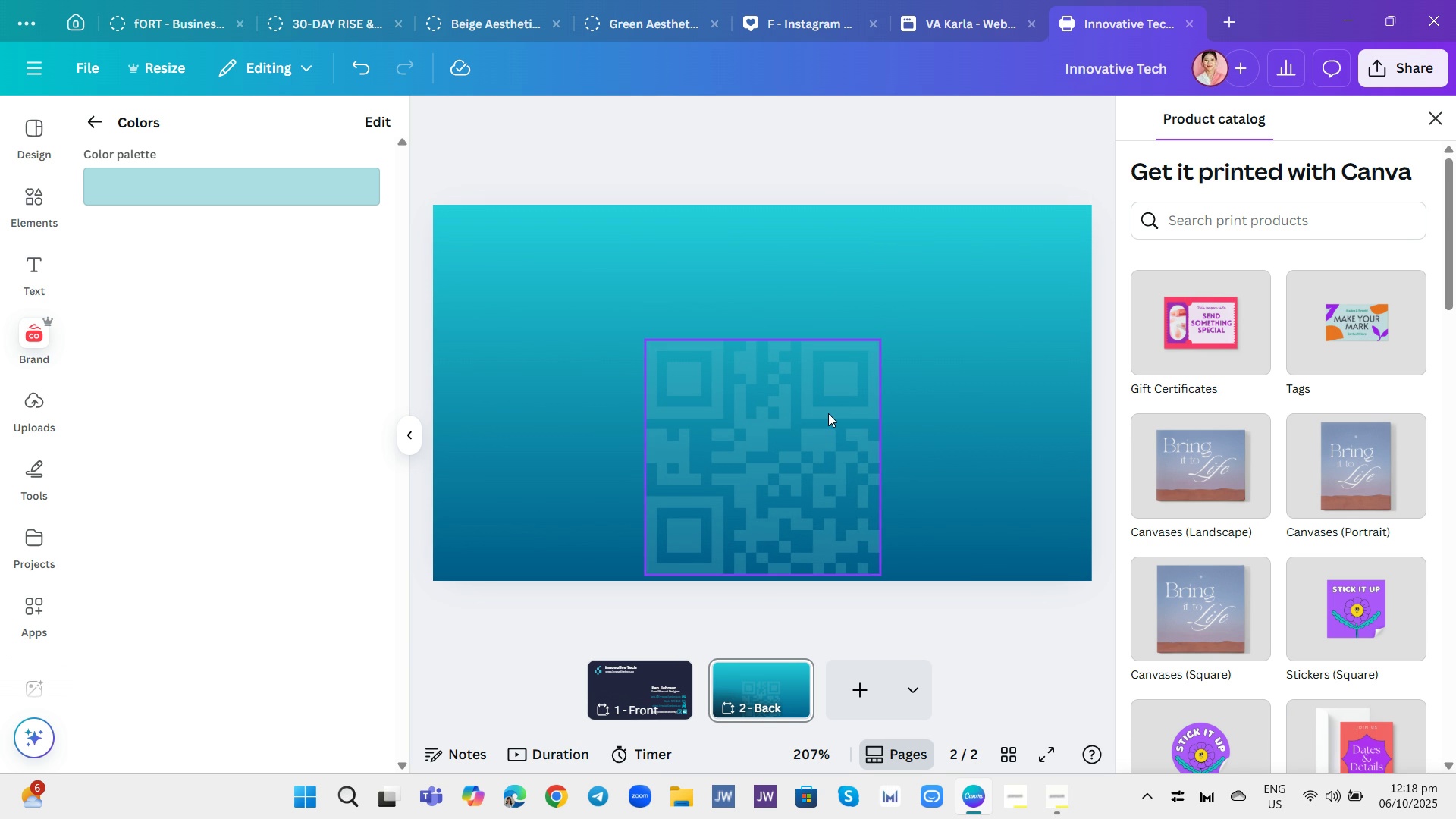 
left_click([652, 276])
 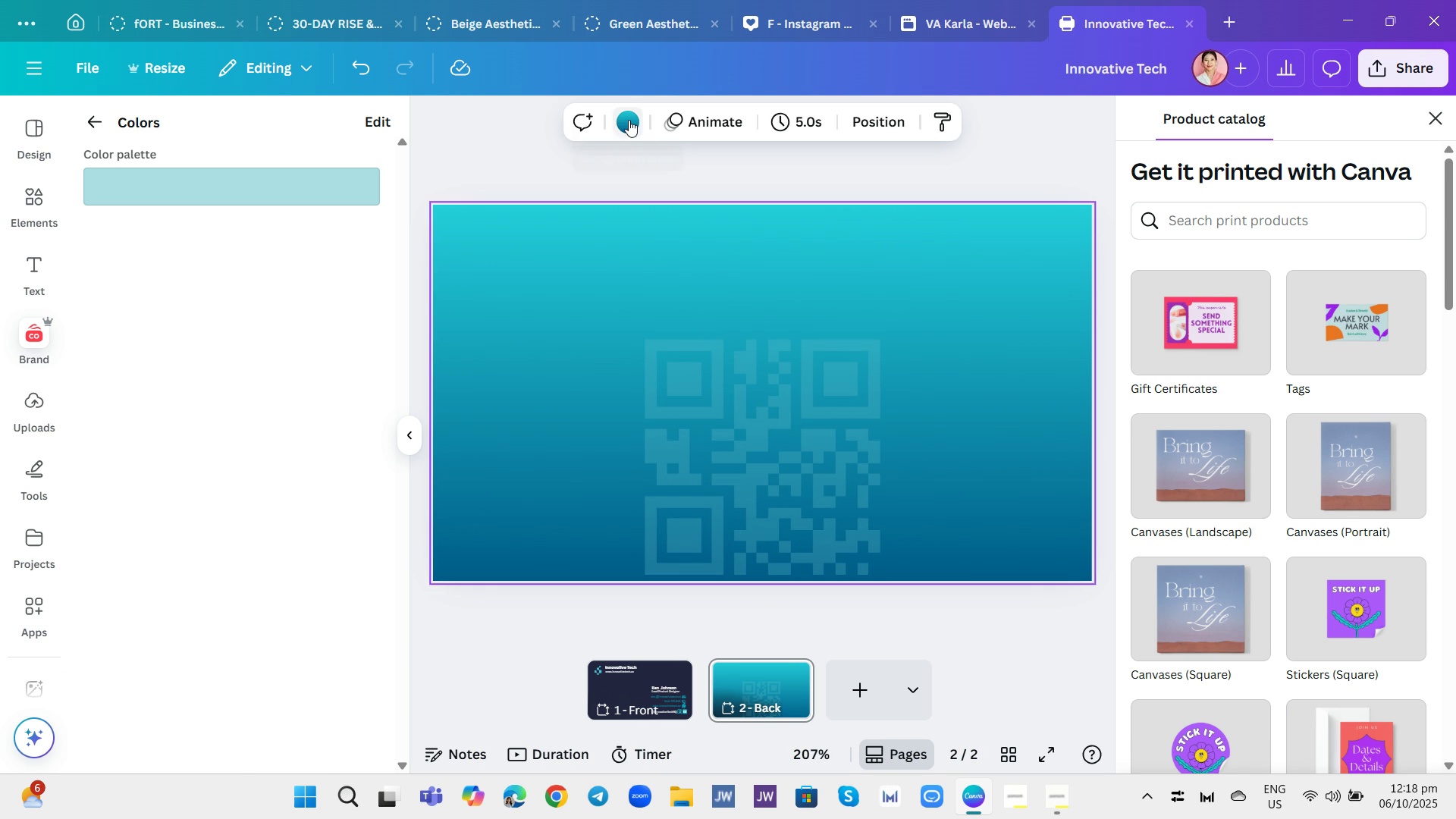 
left_click([629, 120])
 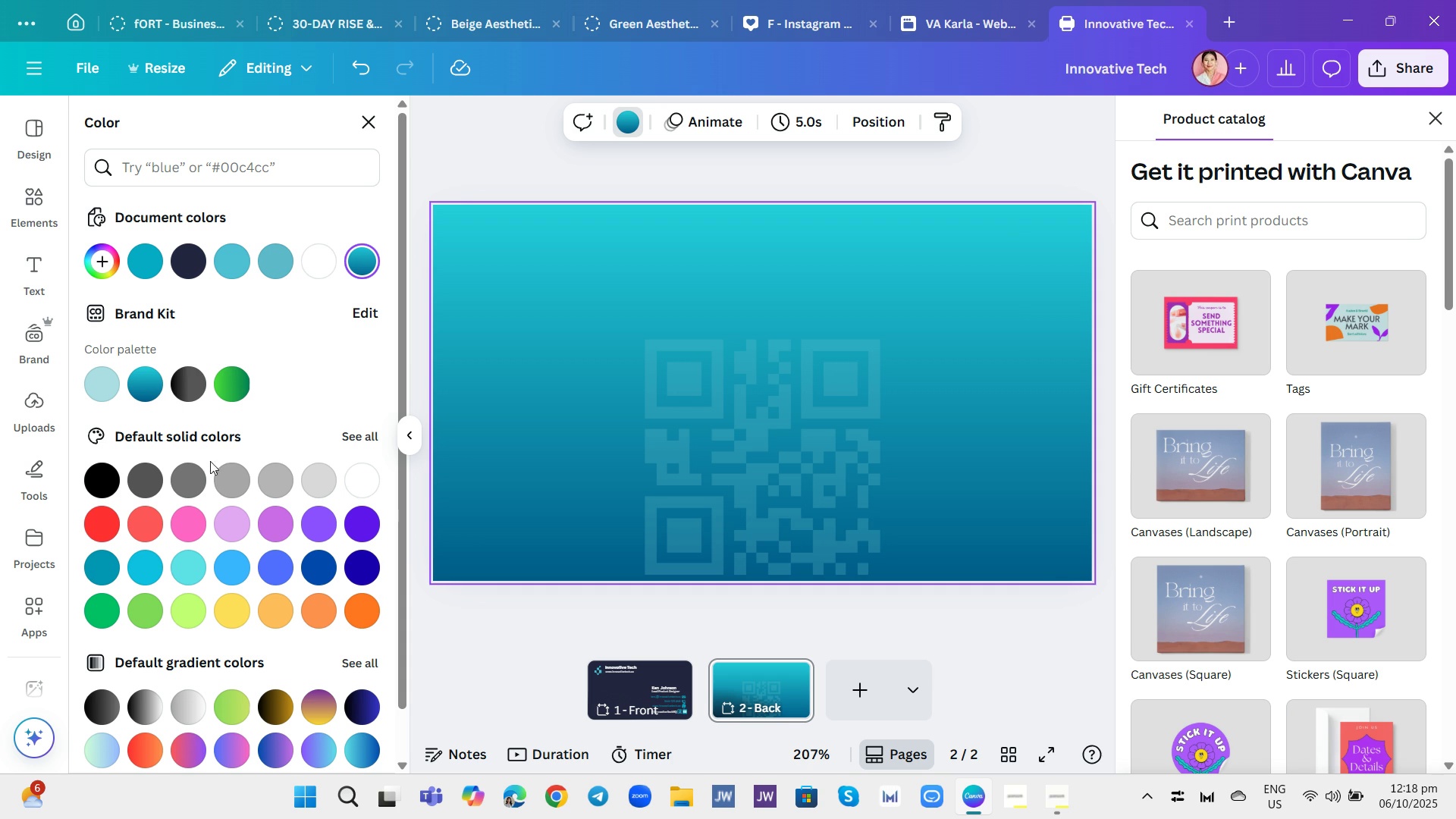 
scroll: coordinate [362, 652], scroll_direction: down, amount: 5.0
 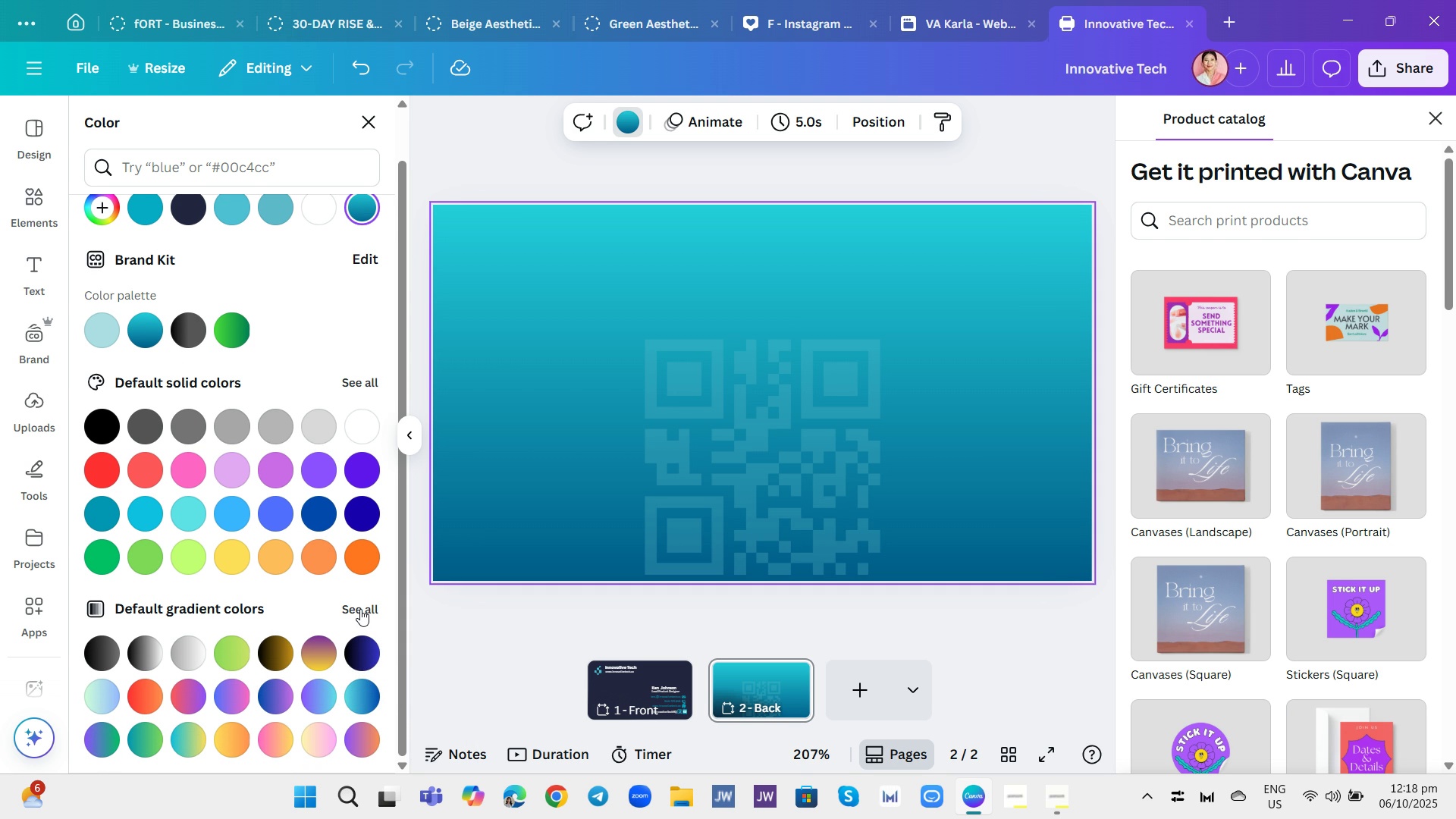 
wait(6.15)
 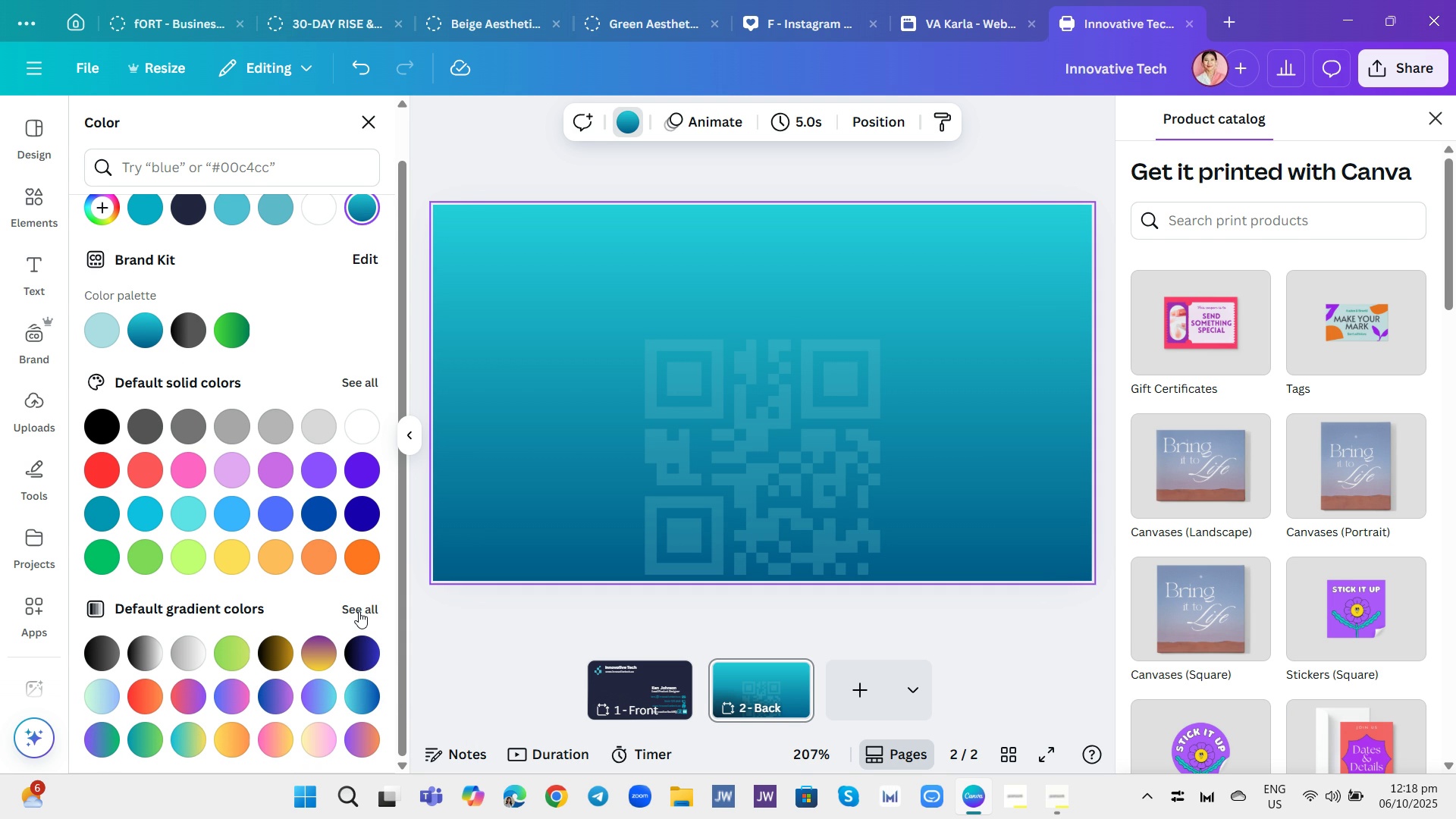 
left_click([363, 705])
 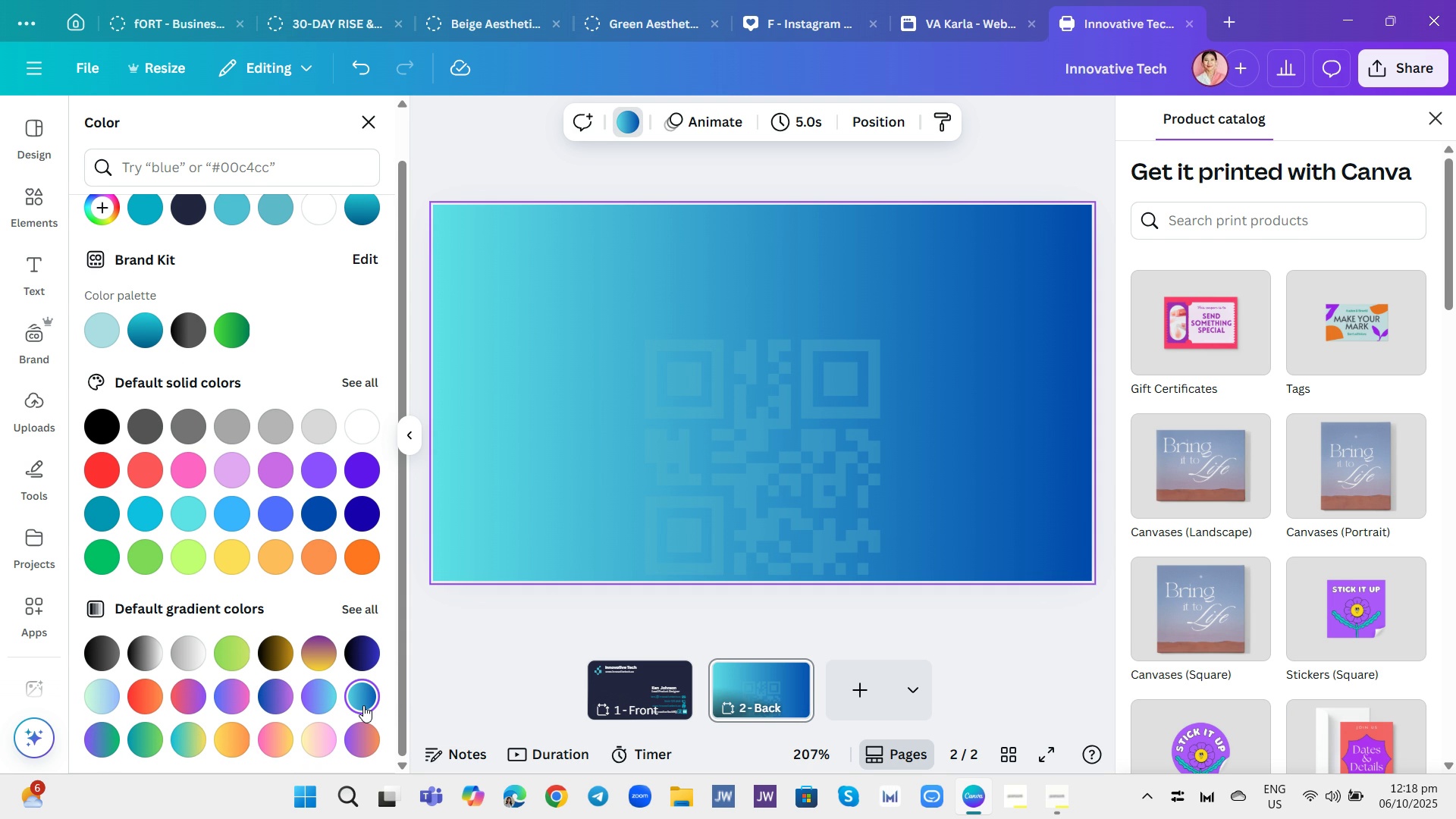 
wait(9.07)
 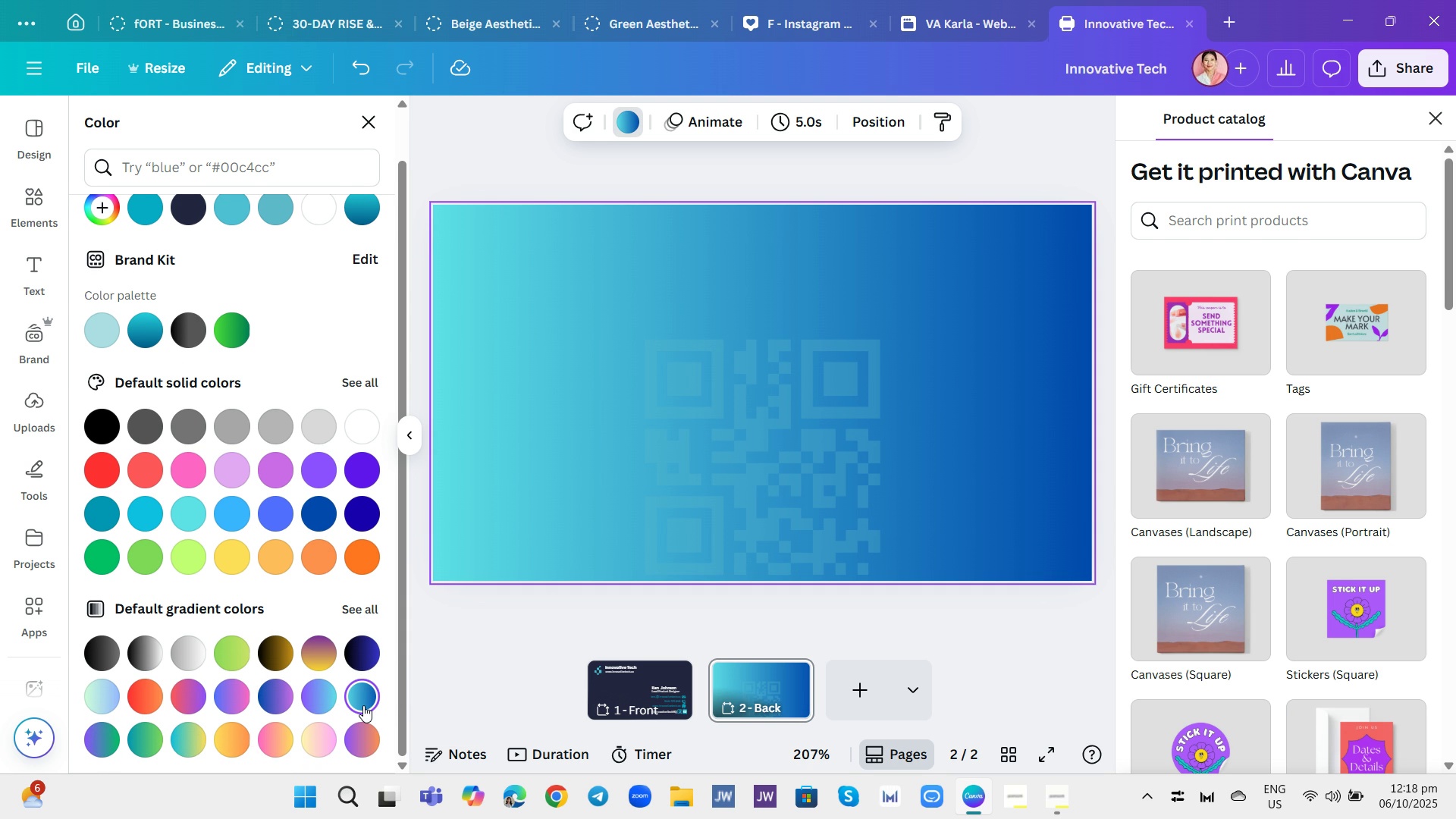 
left_click([953, 310])
 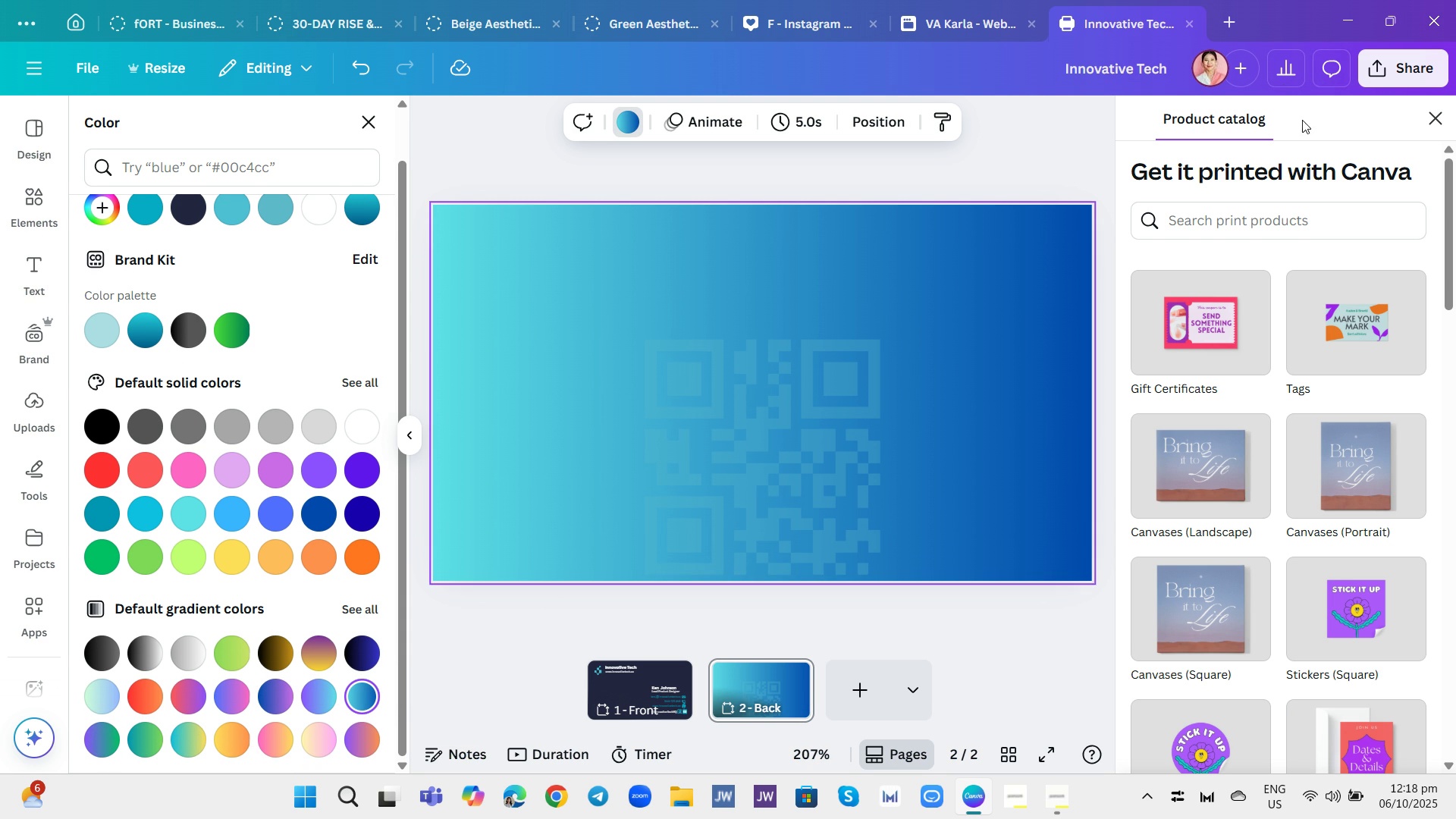 
left_click([1397, 60])
 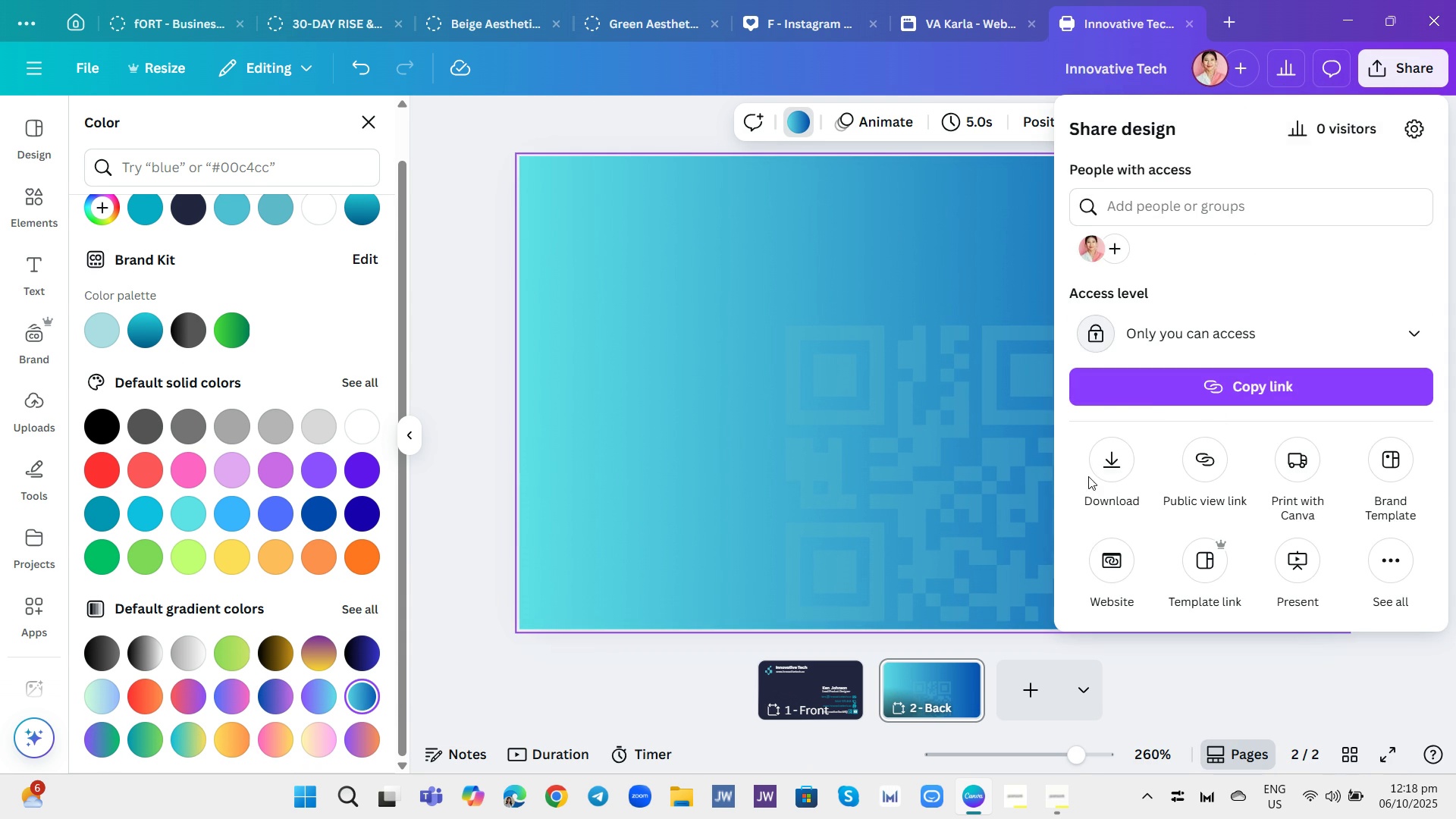 
left_click([1108, 460])
 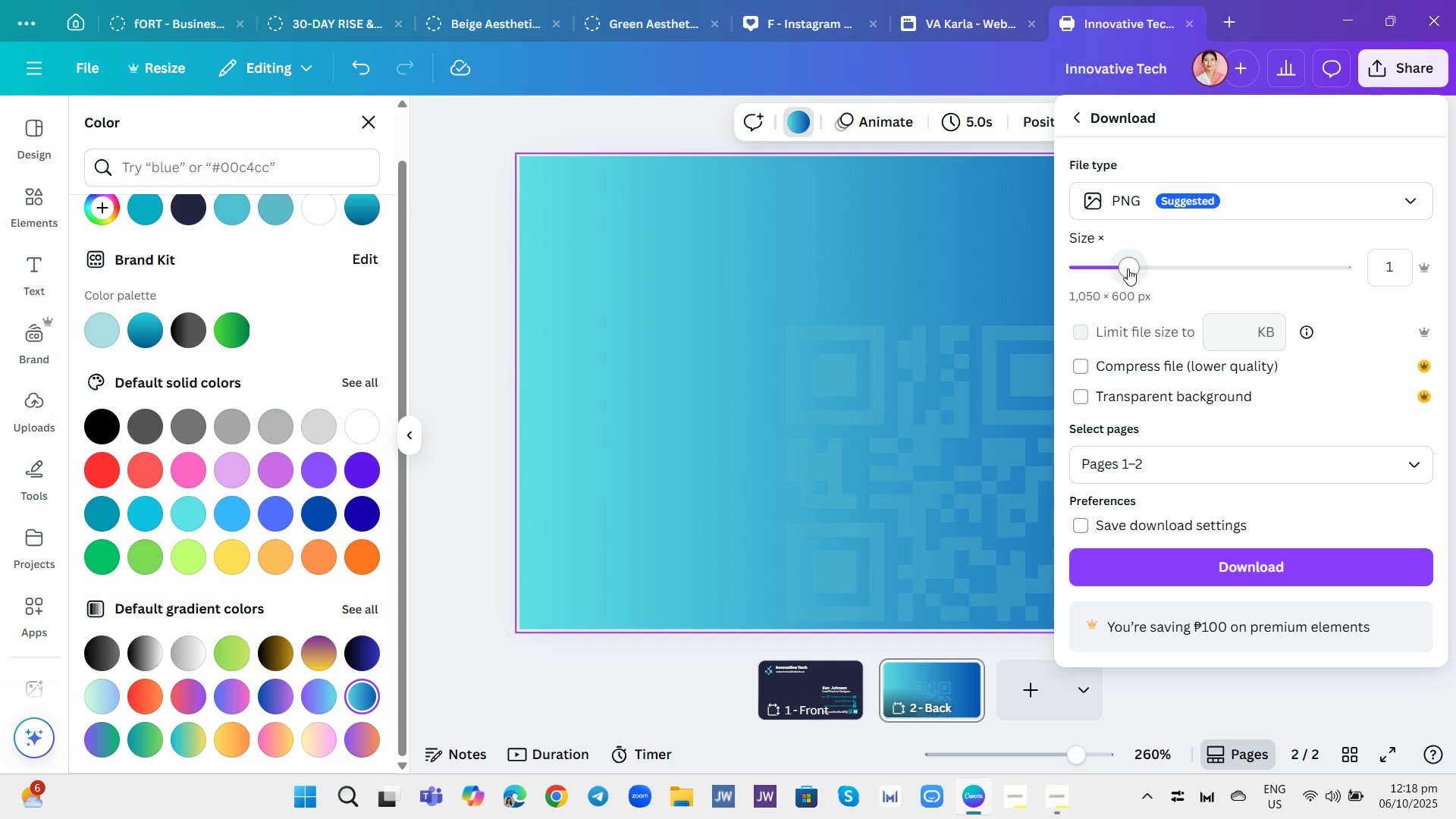 
wait(5.89)
 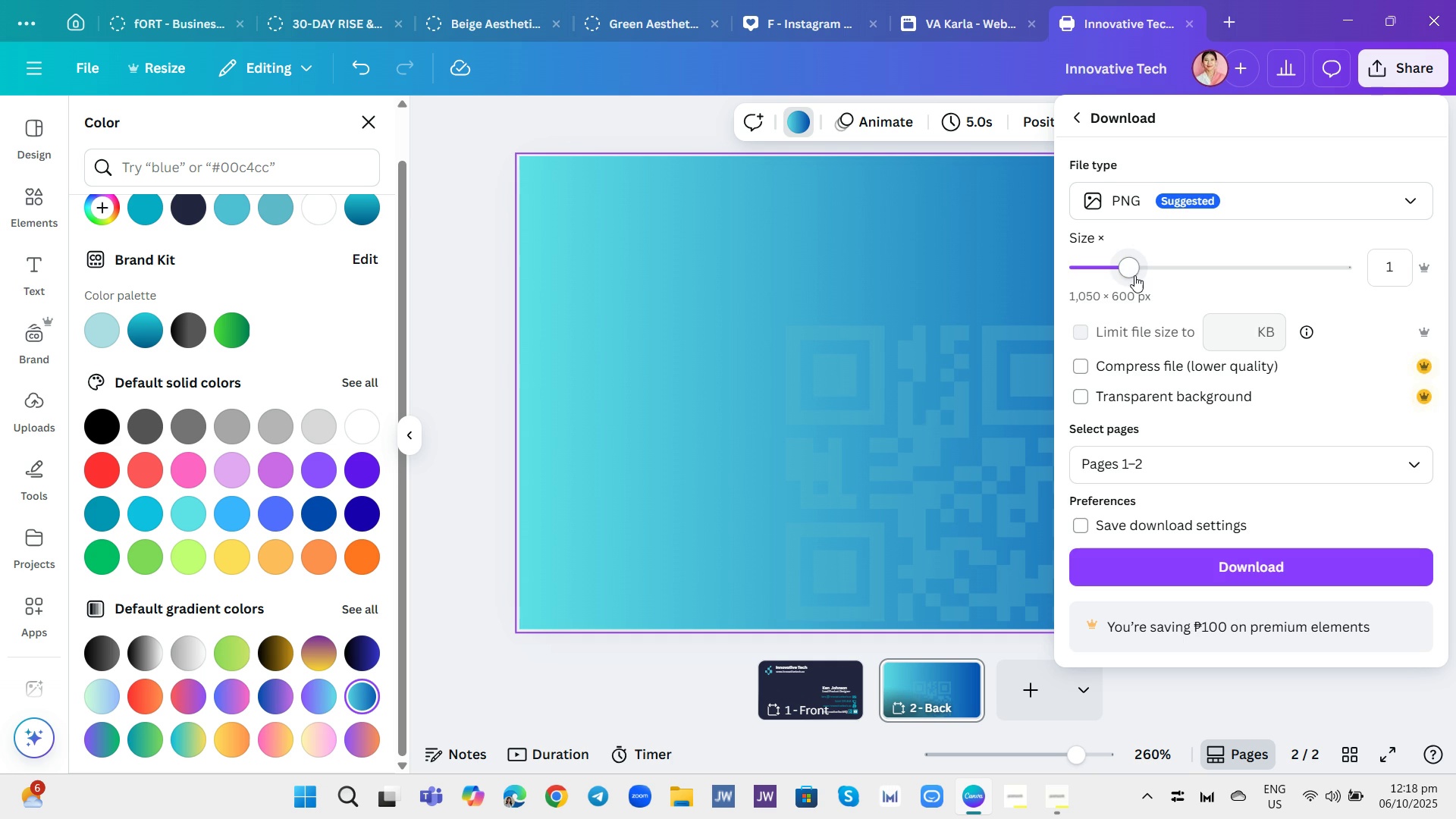 
left_click([1119, 469])
 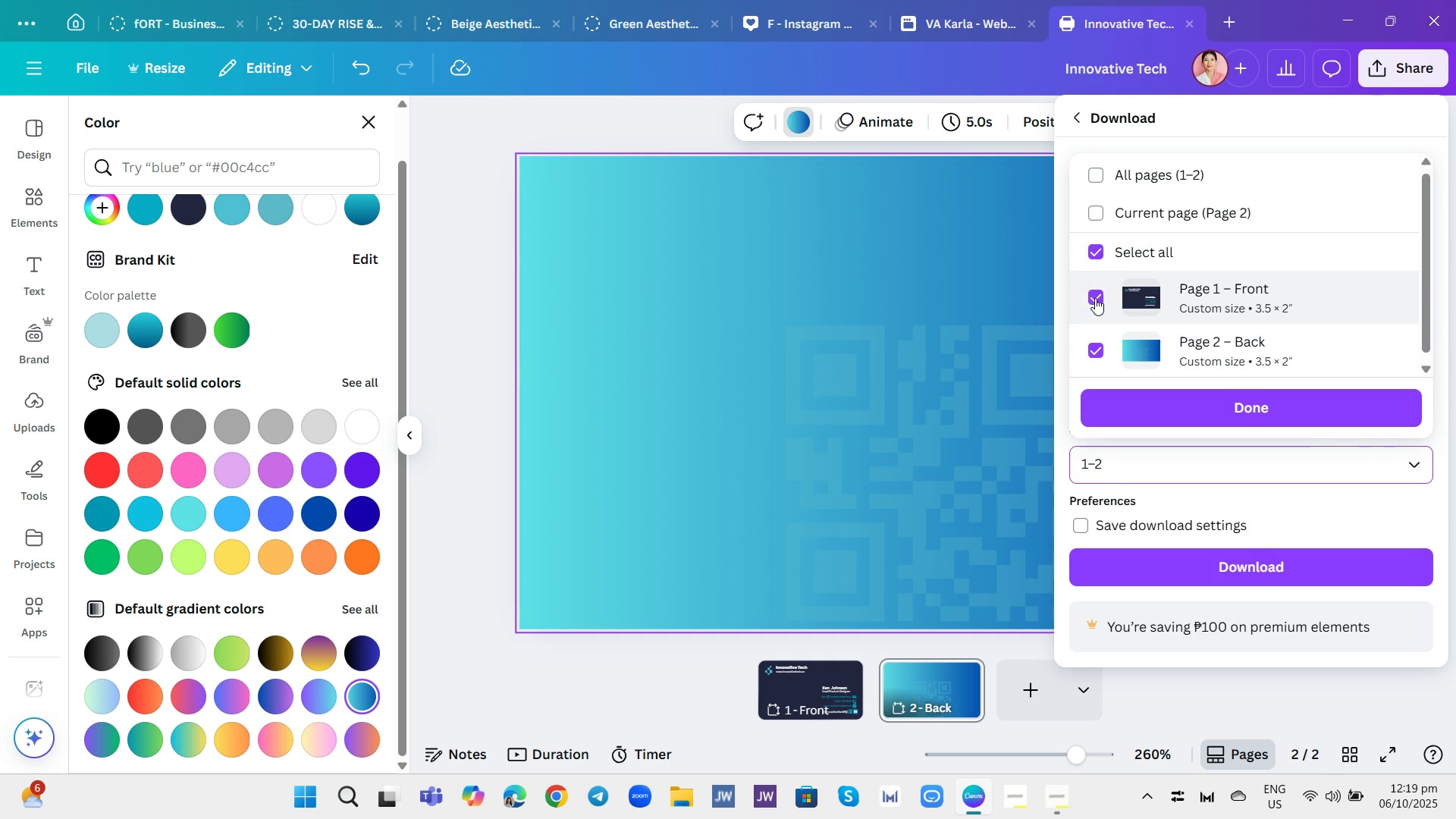 
left_click([1096, 297])
 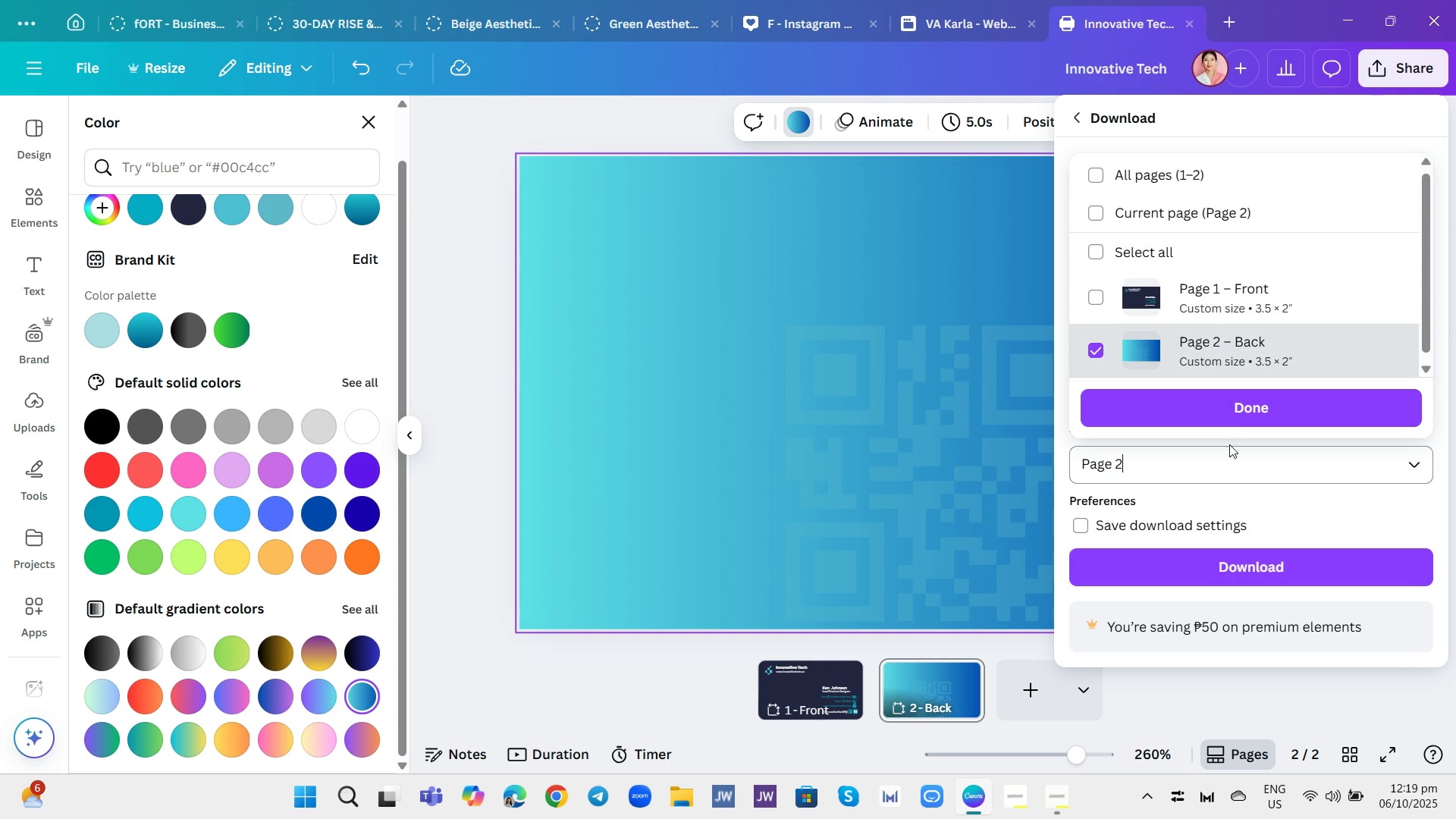 
left_click([1229, 405])
 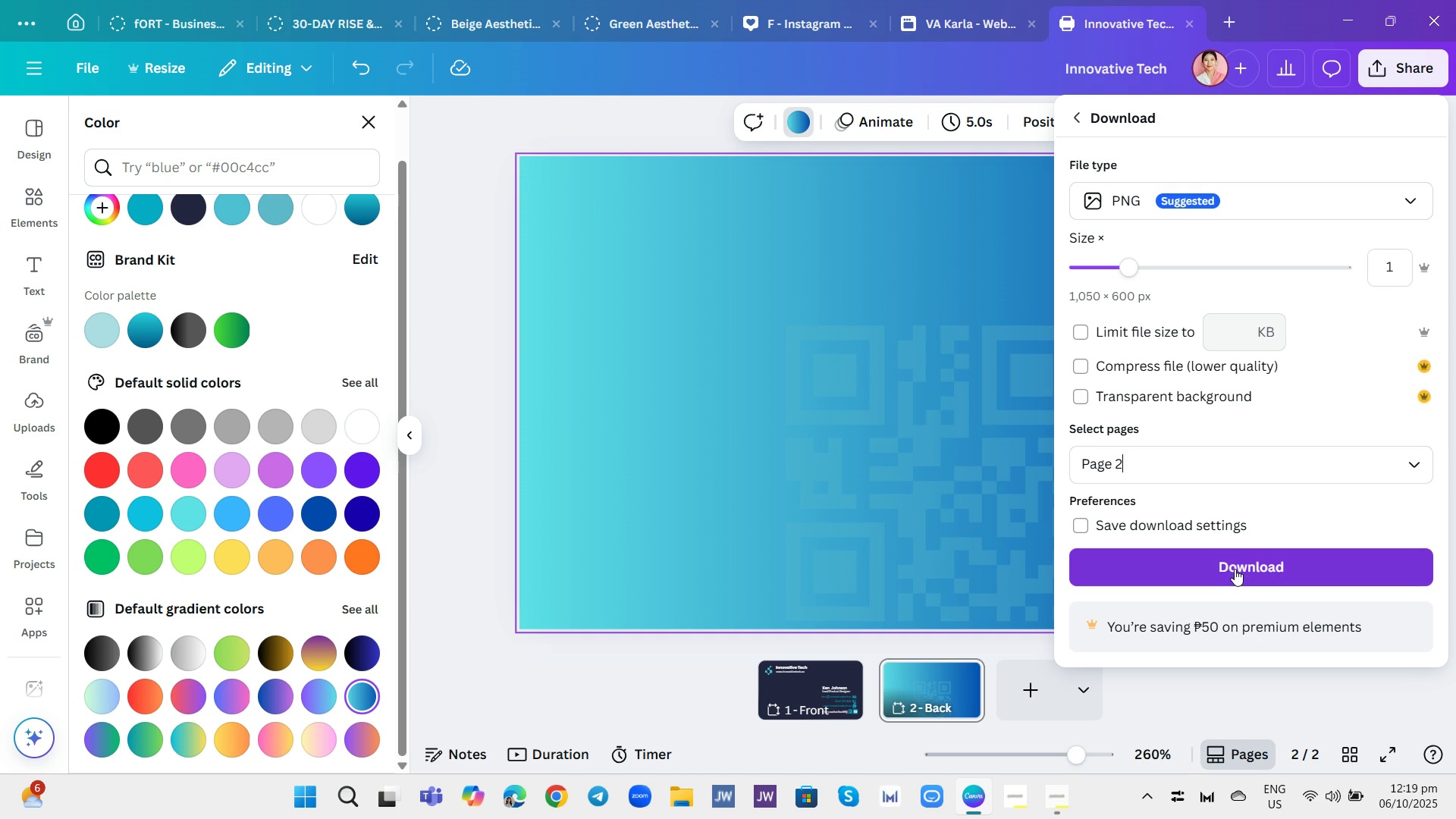 
left_click([1235, 569])
 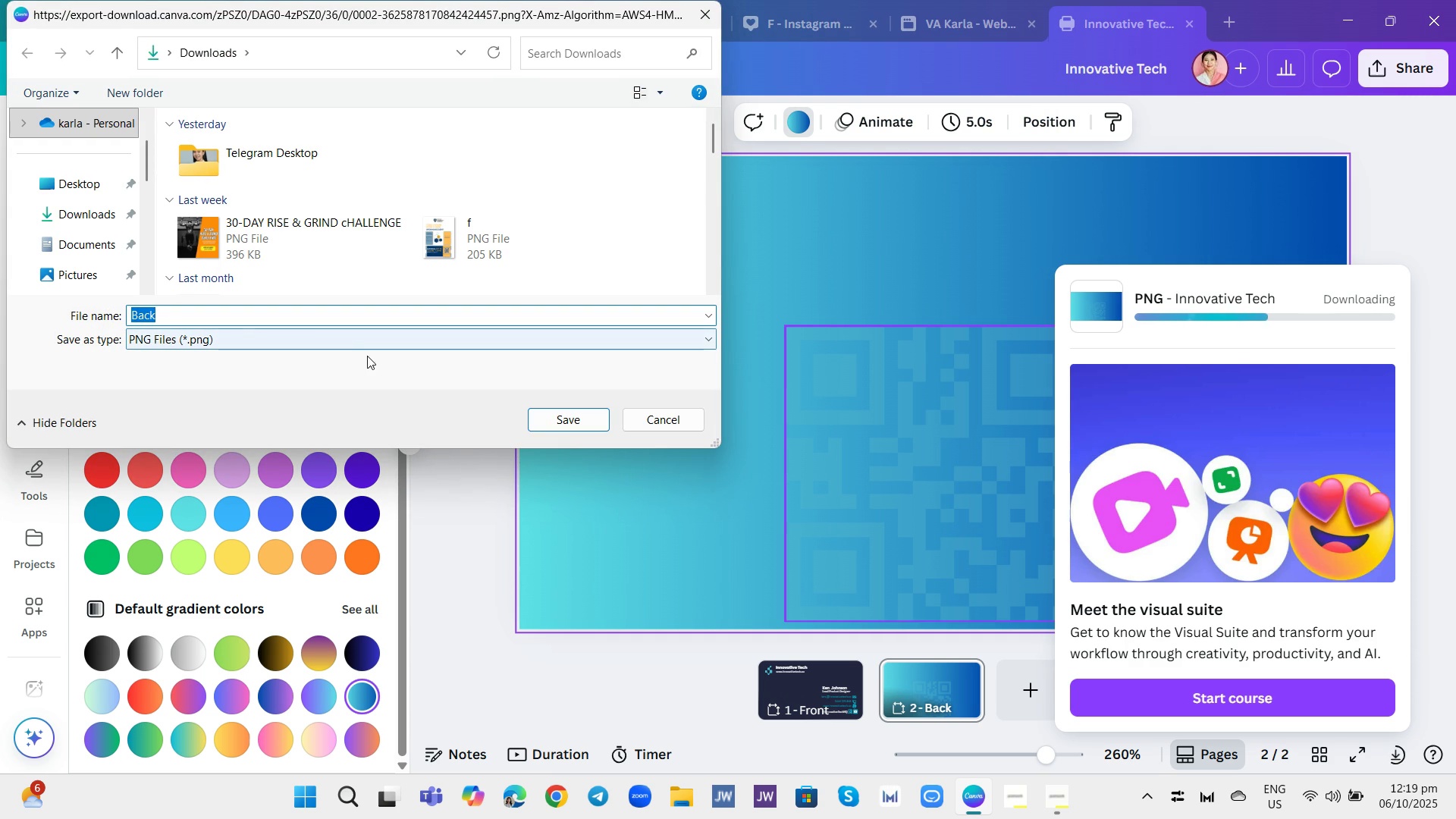 
wait(6.35)
 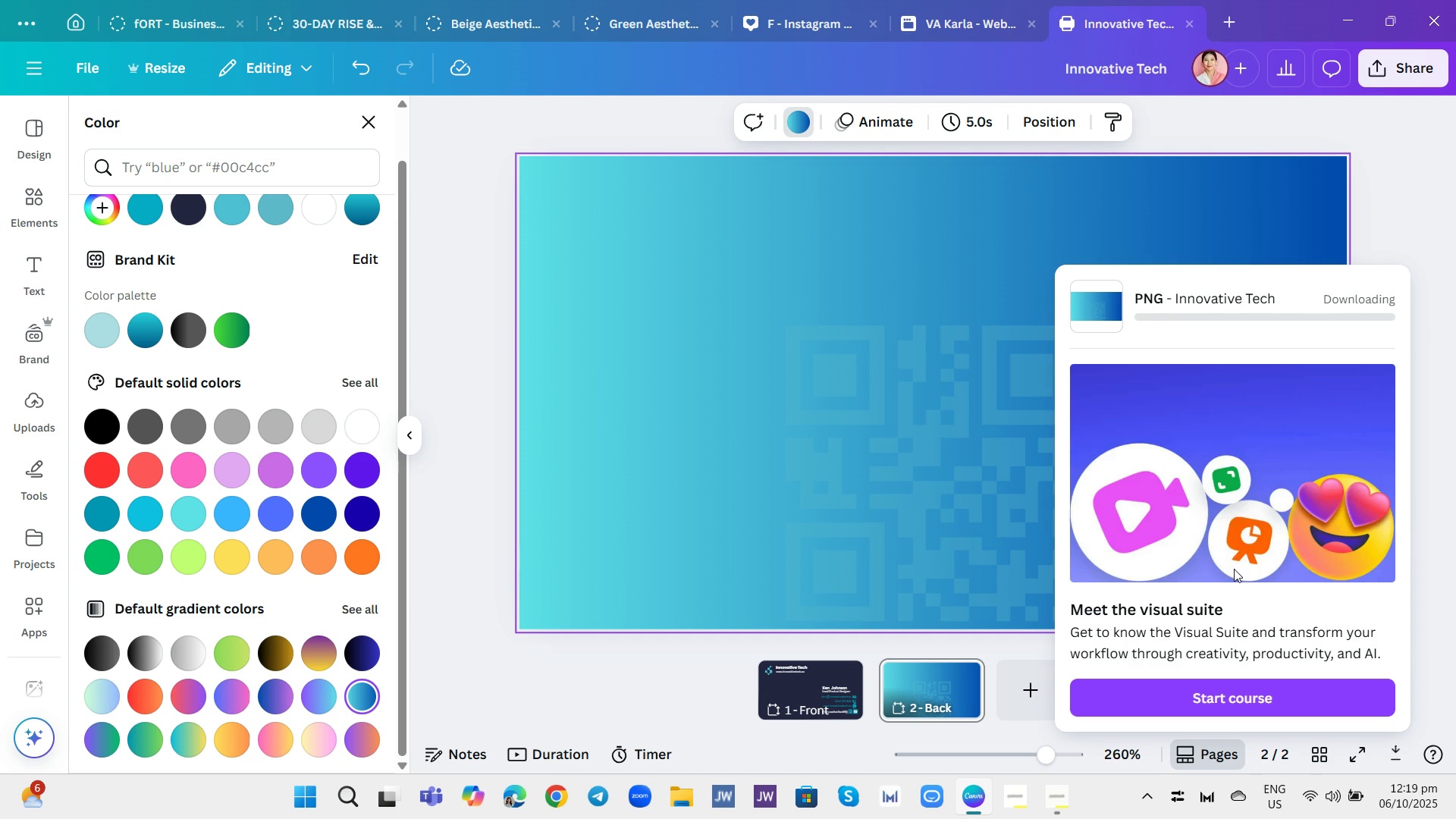 
left_click([568, 422])
 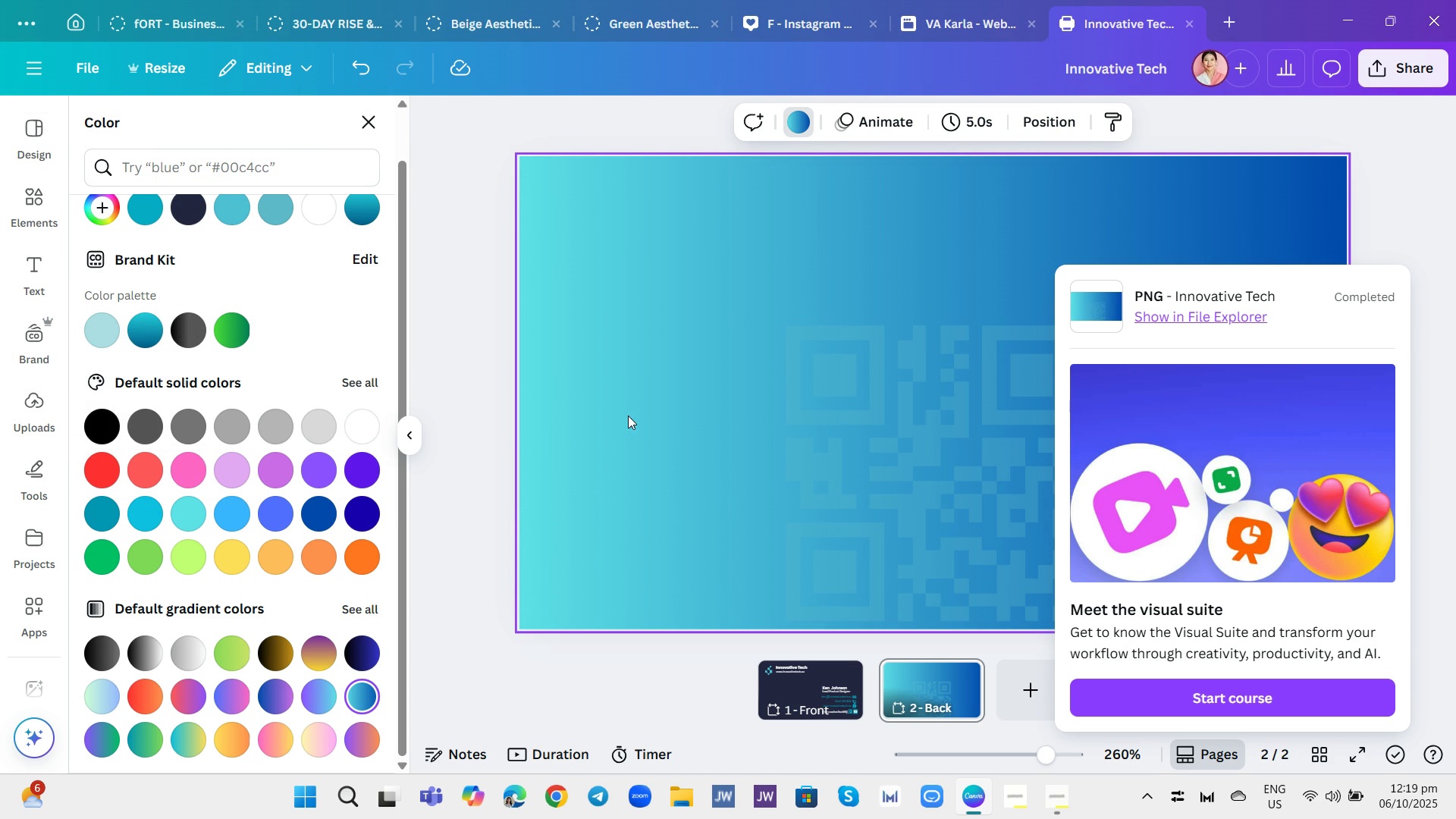 
wait(9.07)
 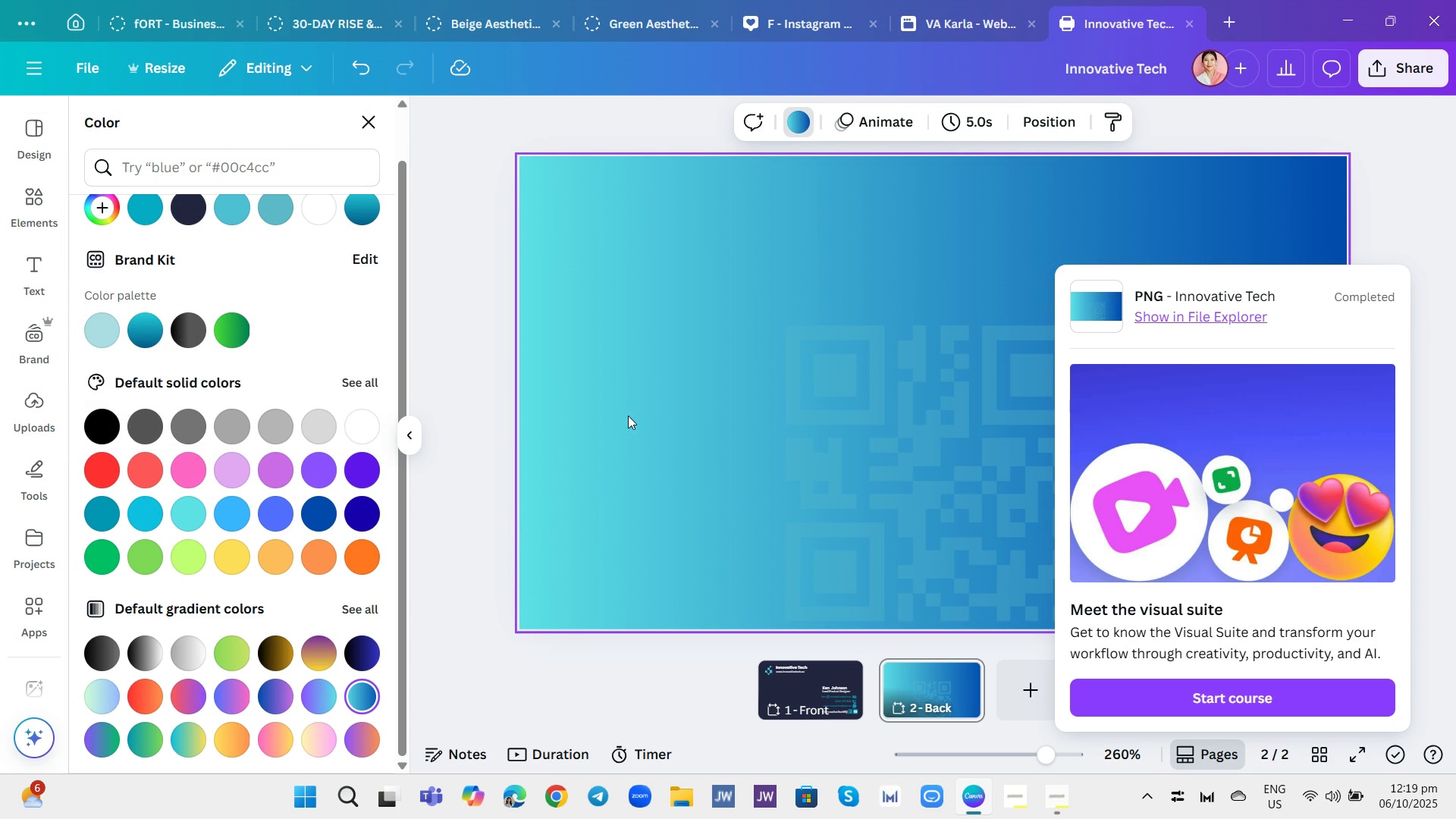 
mouse_move([902, 530])
 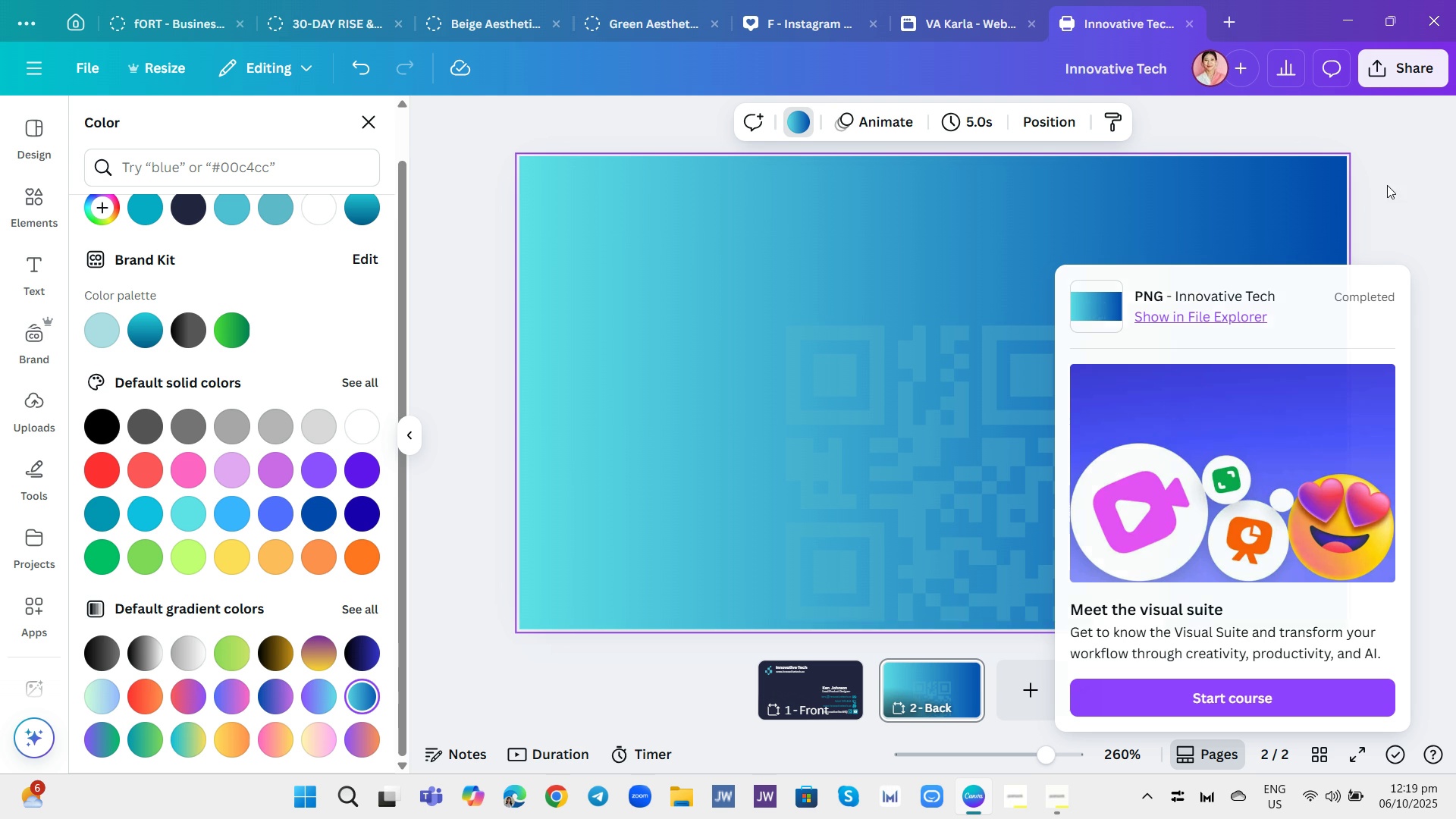 
left_click([1387, 185])
 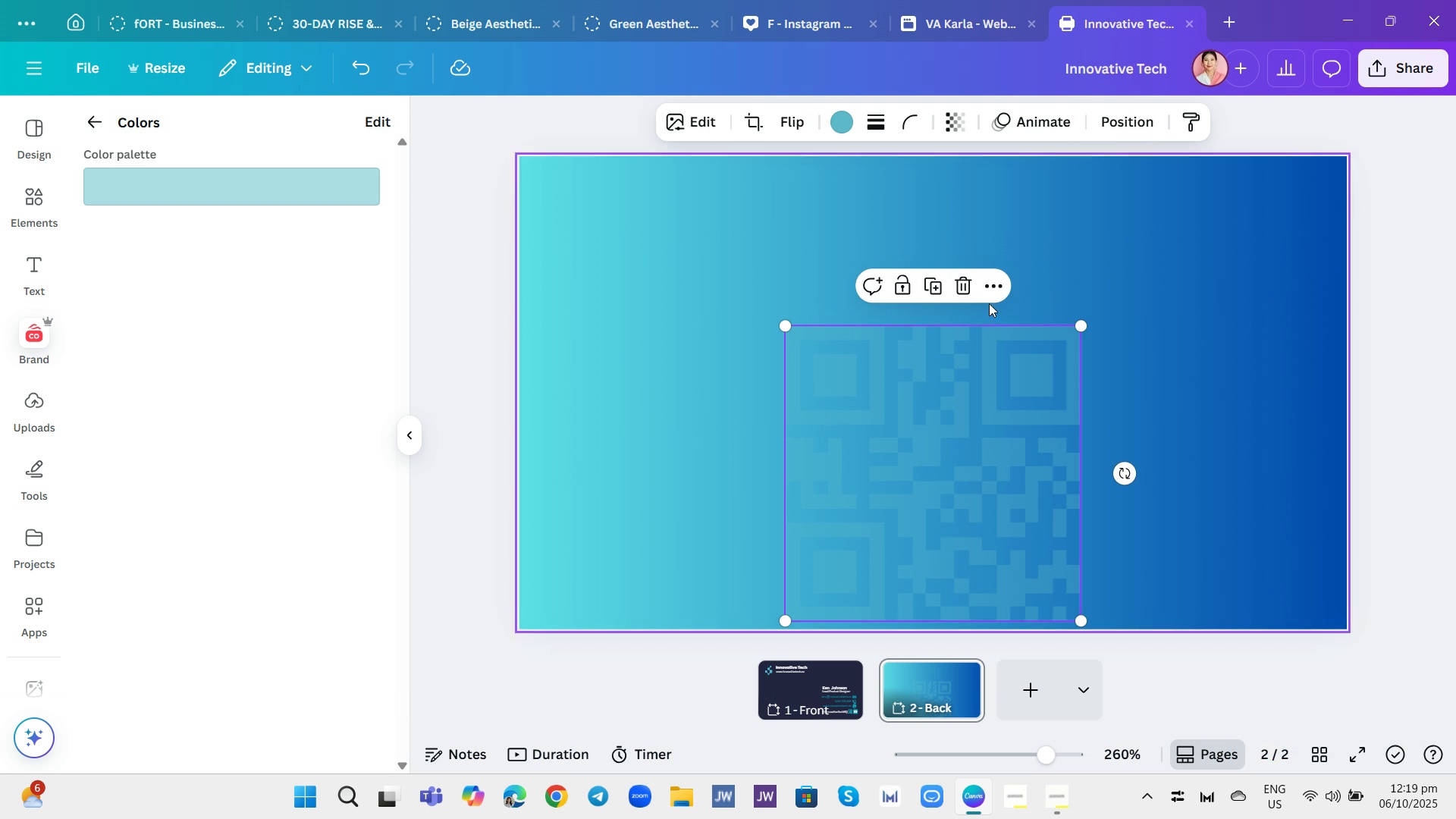 
left_click([969, 284])
 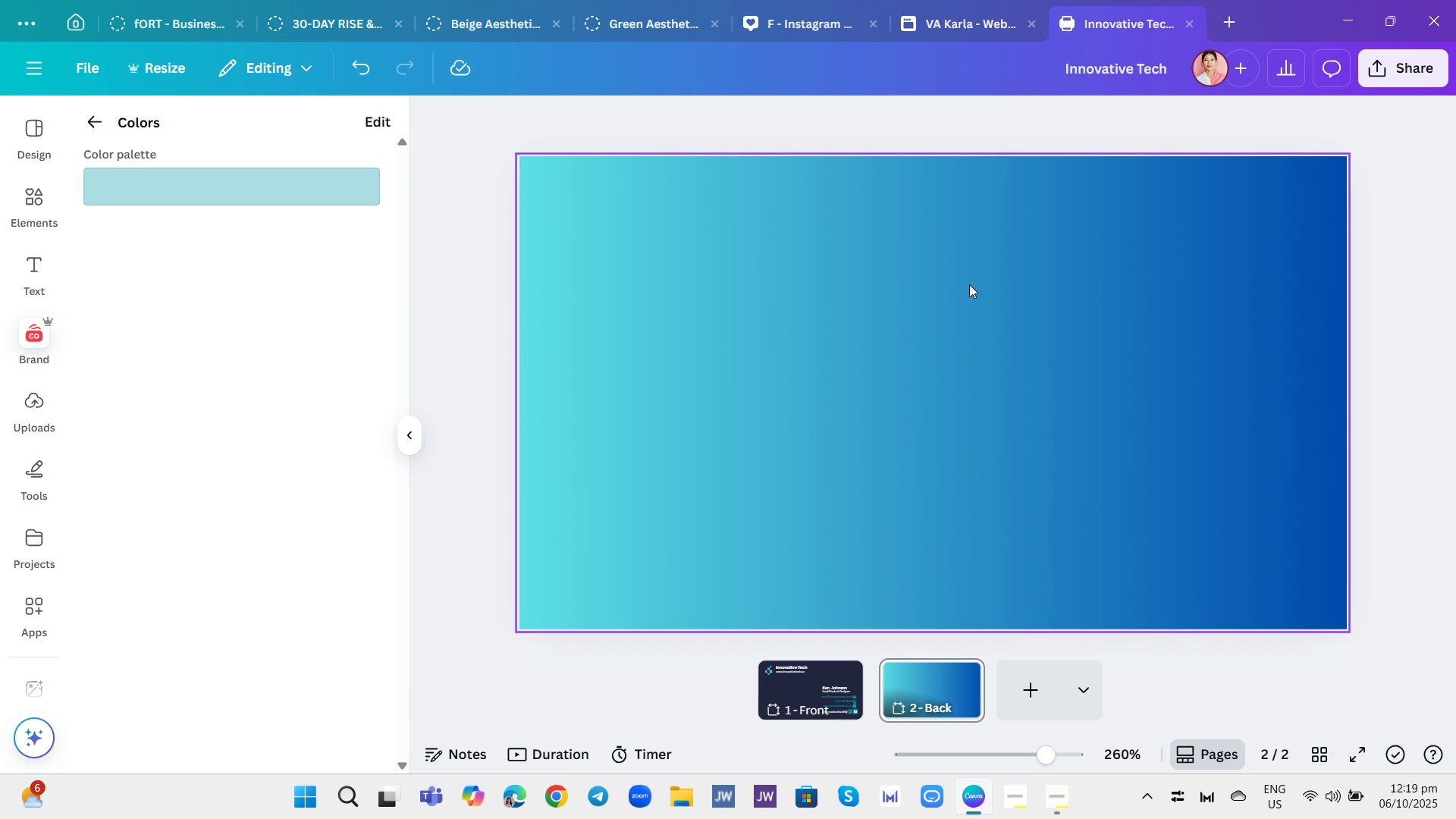 
left_click([969, 284])
 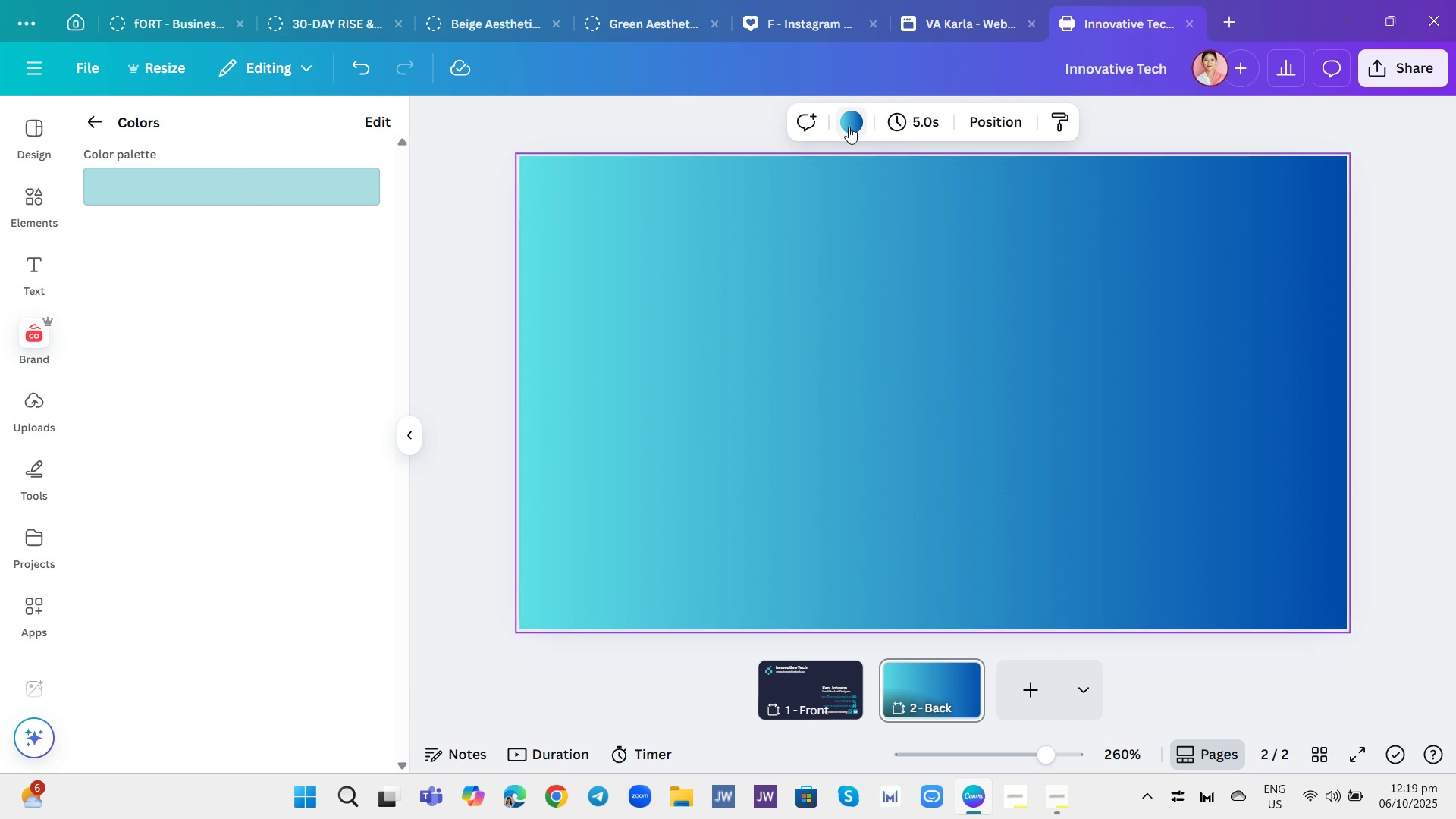 
left_click([848, 126])
 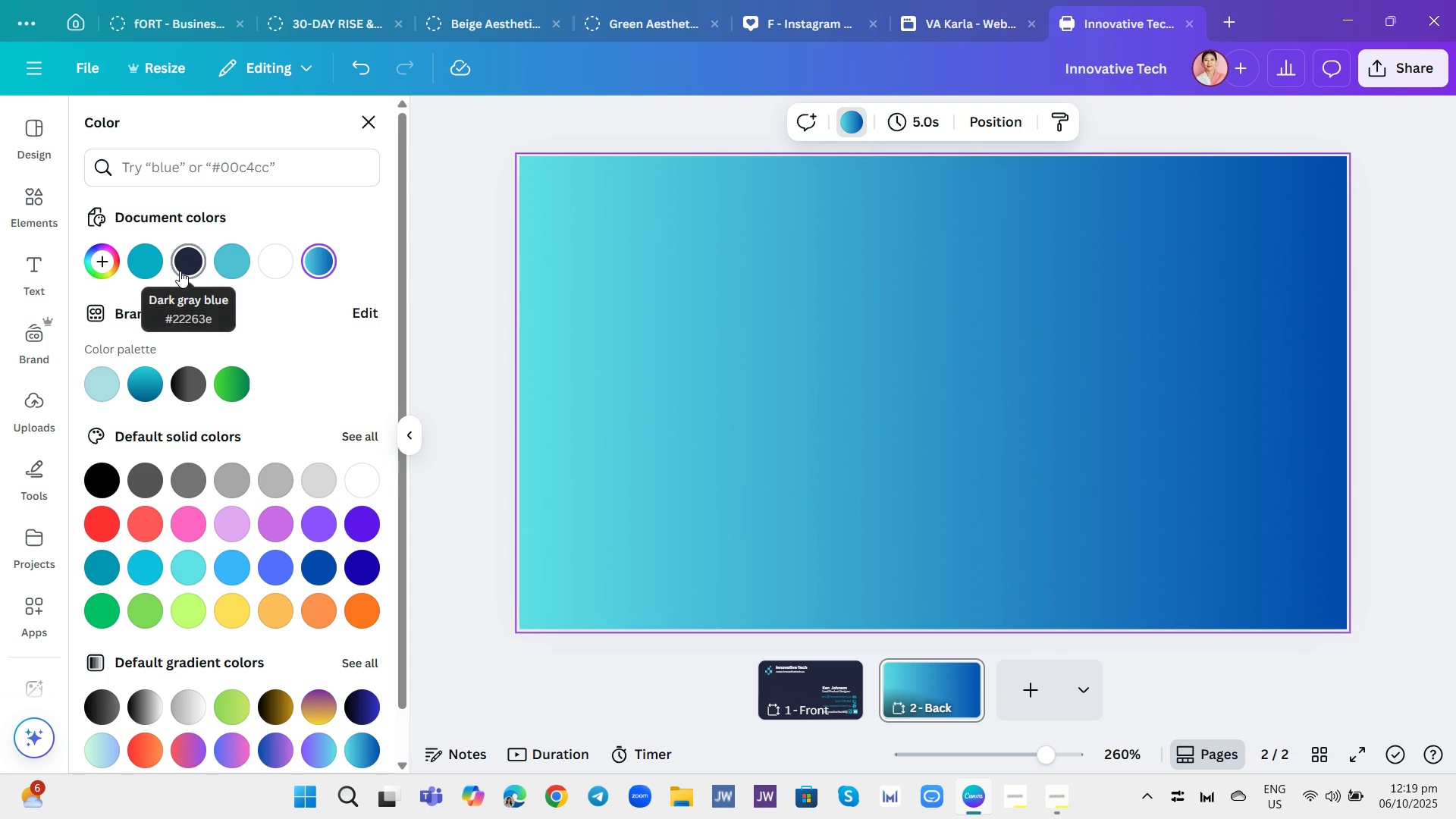 
left_click([180, 271])
 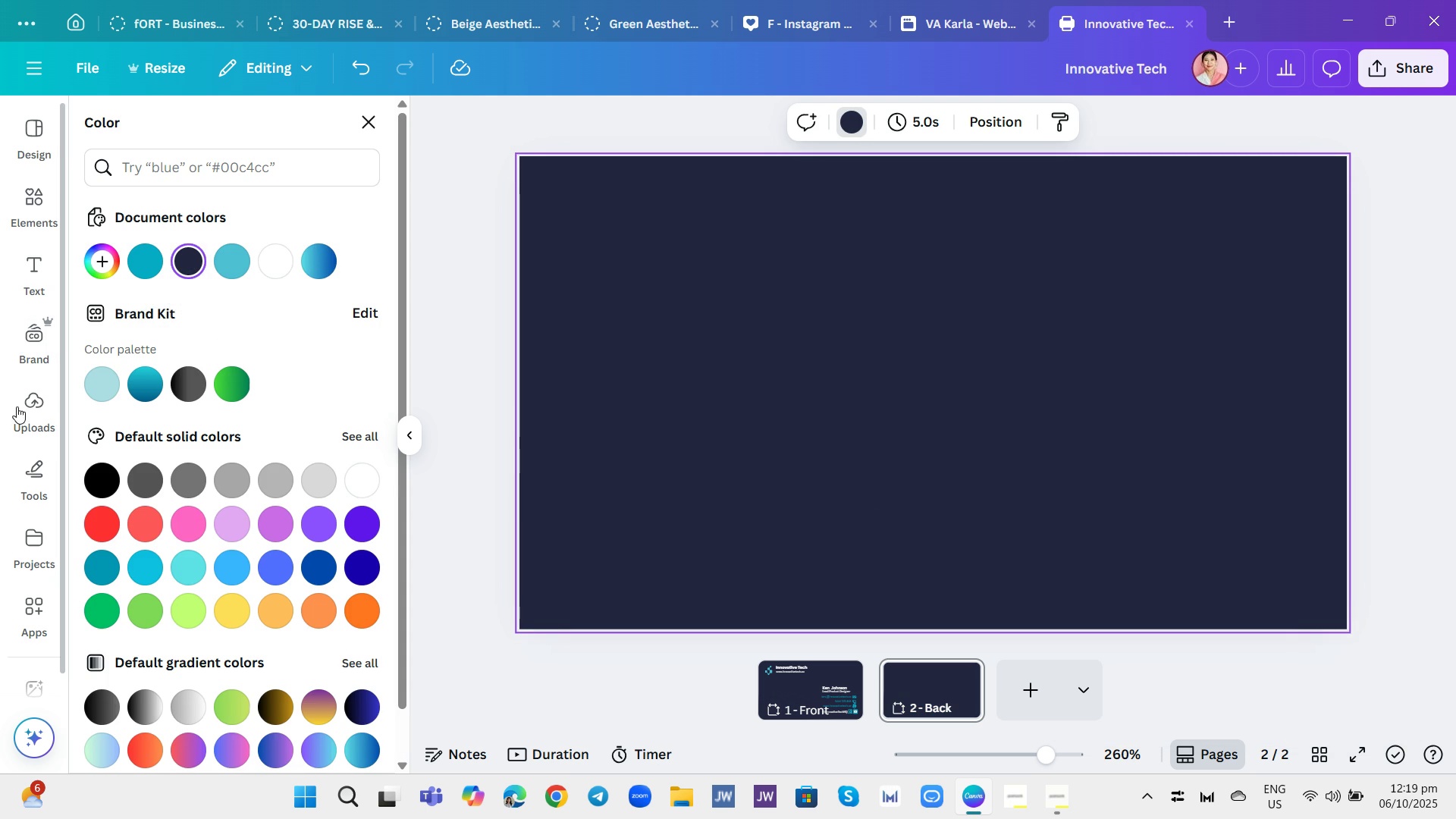 
left_click([33, 398])
 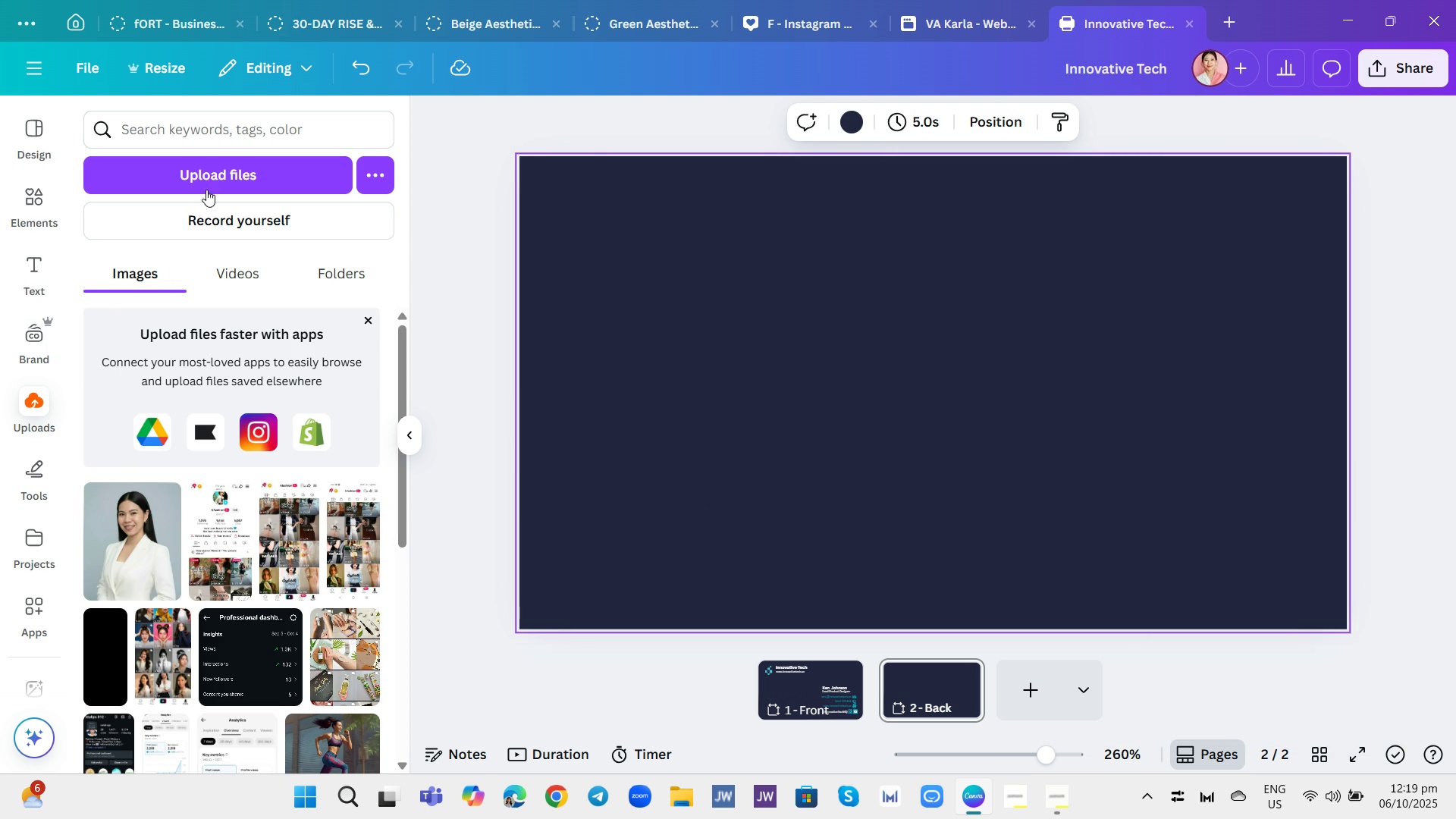 
left_click([215, 176])
 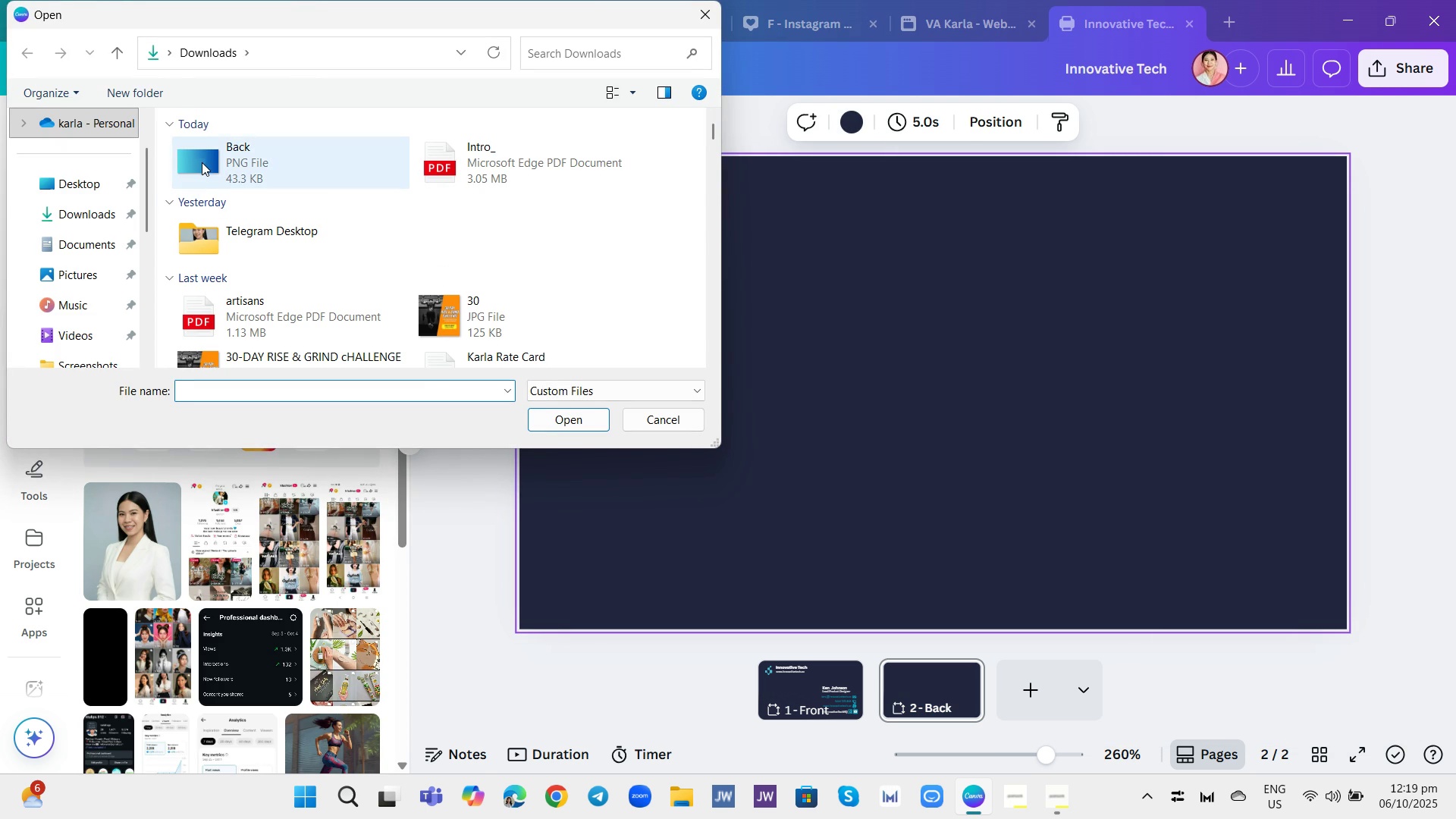 
left_click([202, 162])
 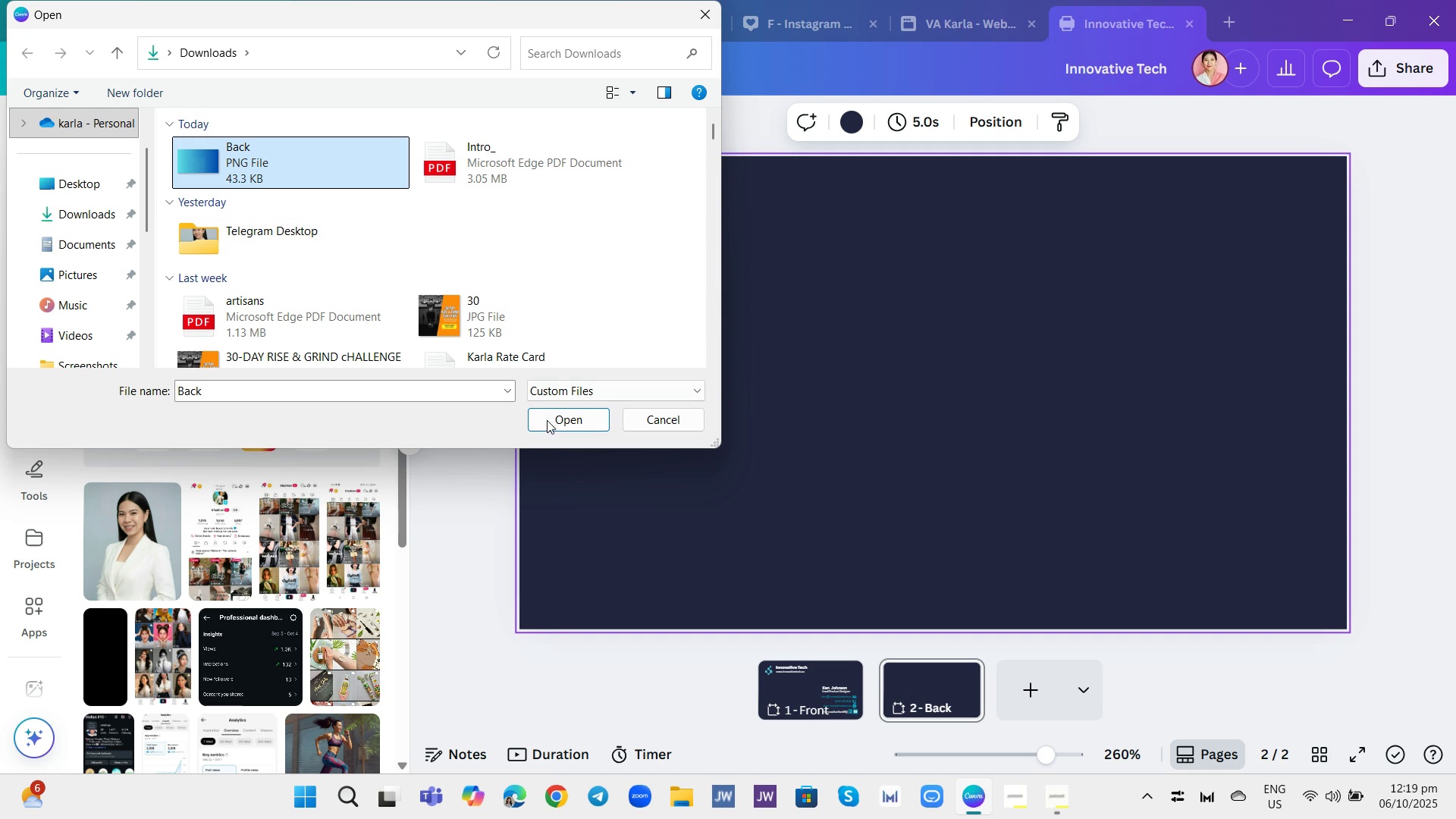 
left_click([547, 421])
 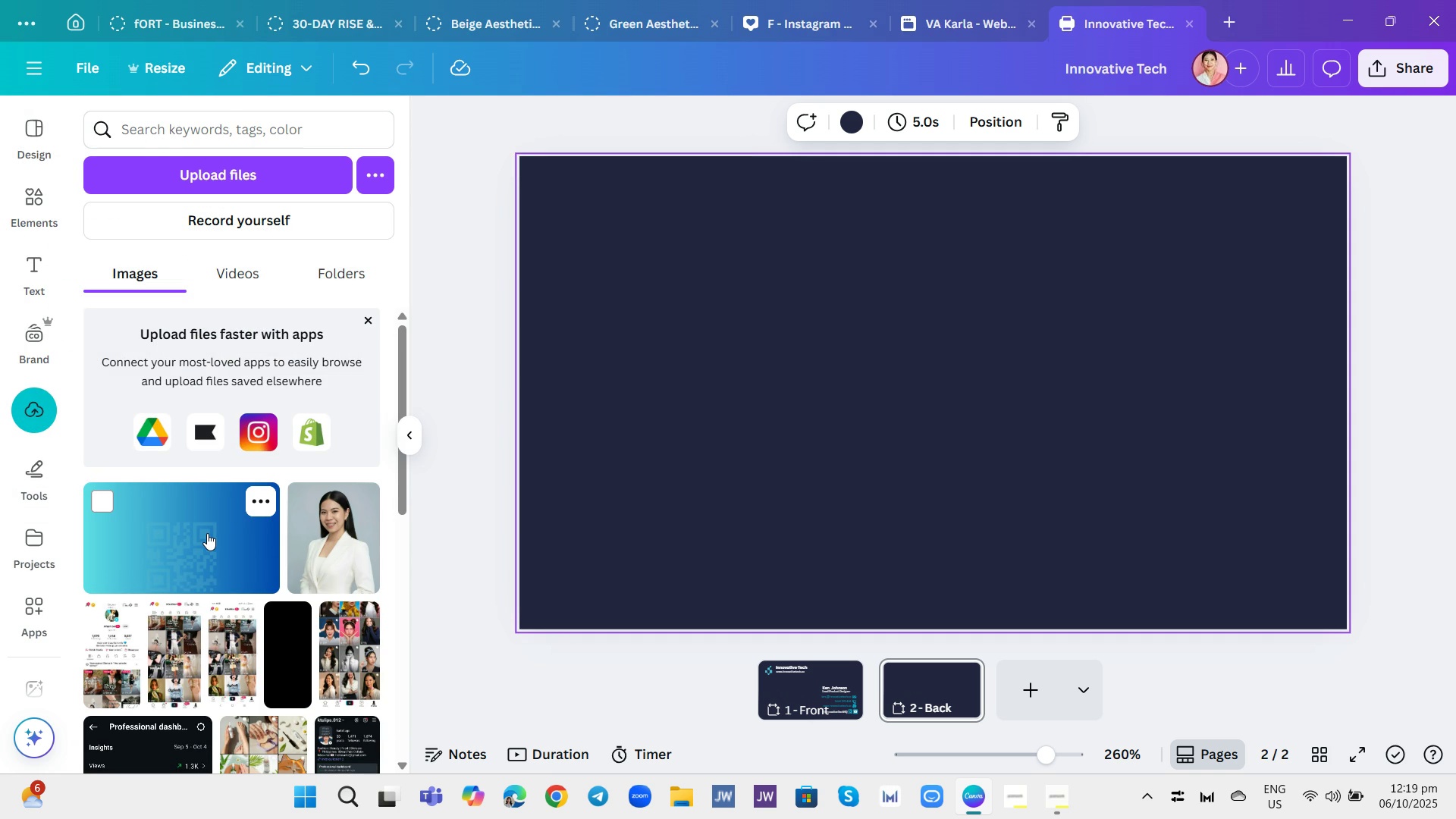 
wait(6.46)
 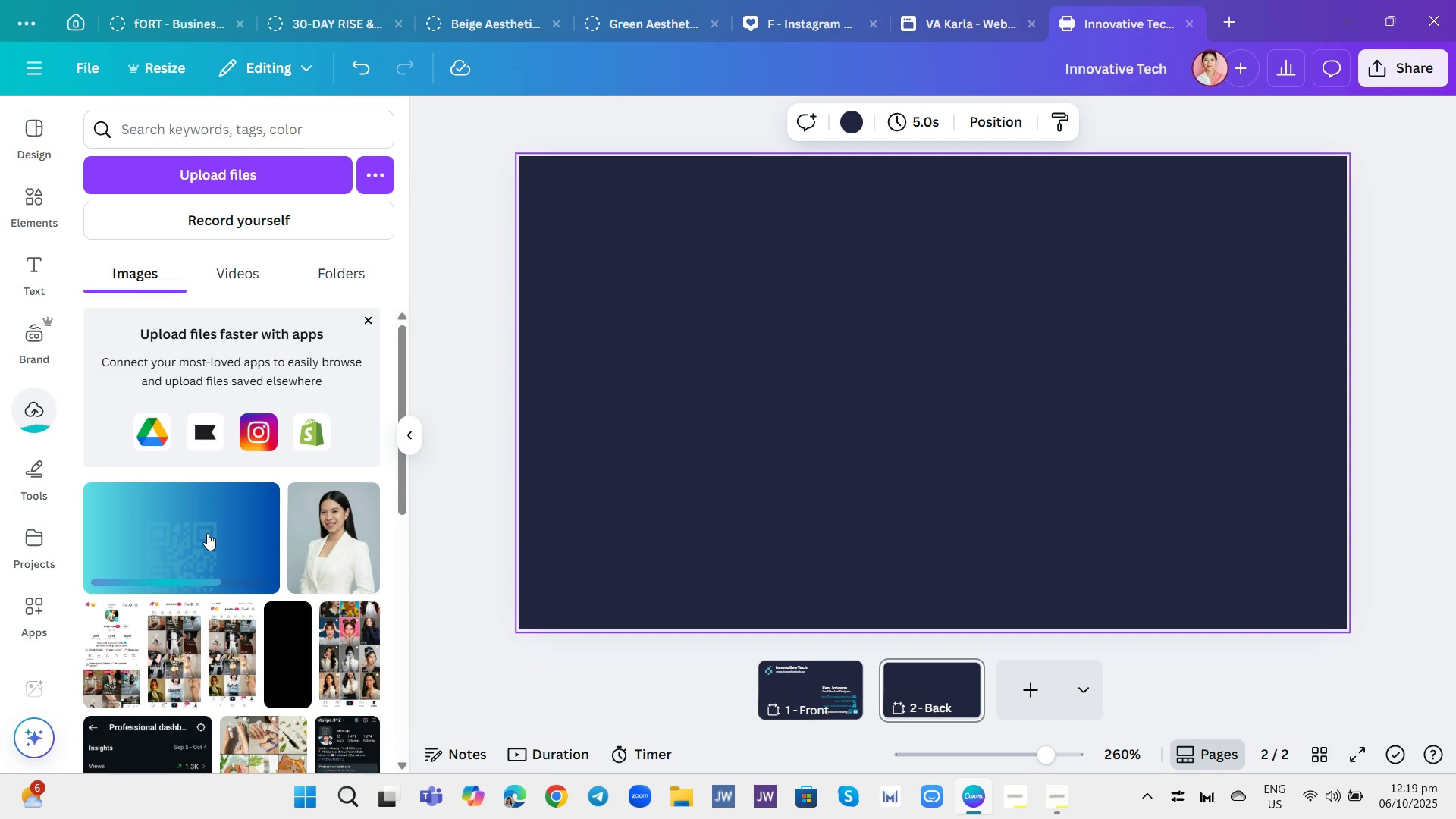 
left_click([215, 554])
 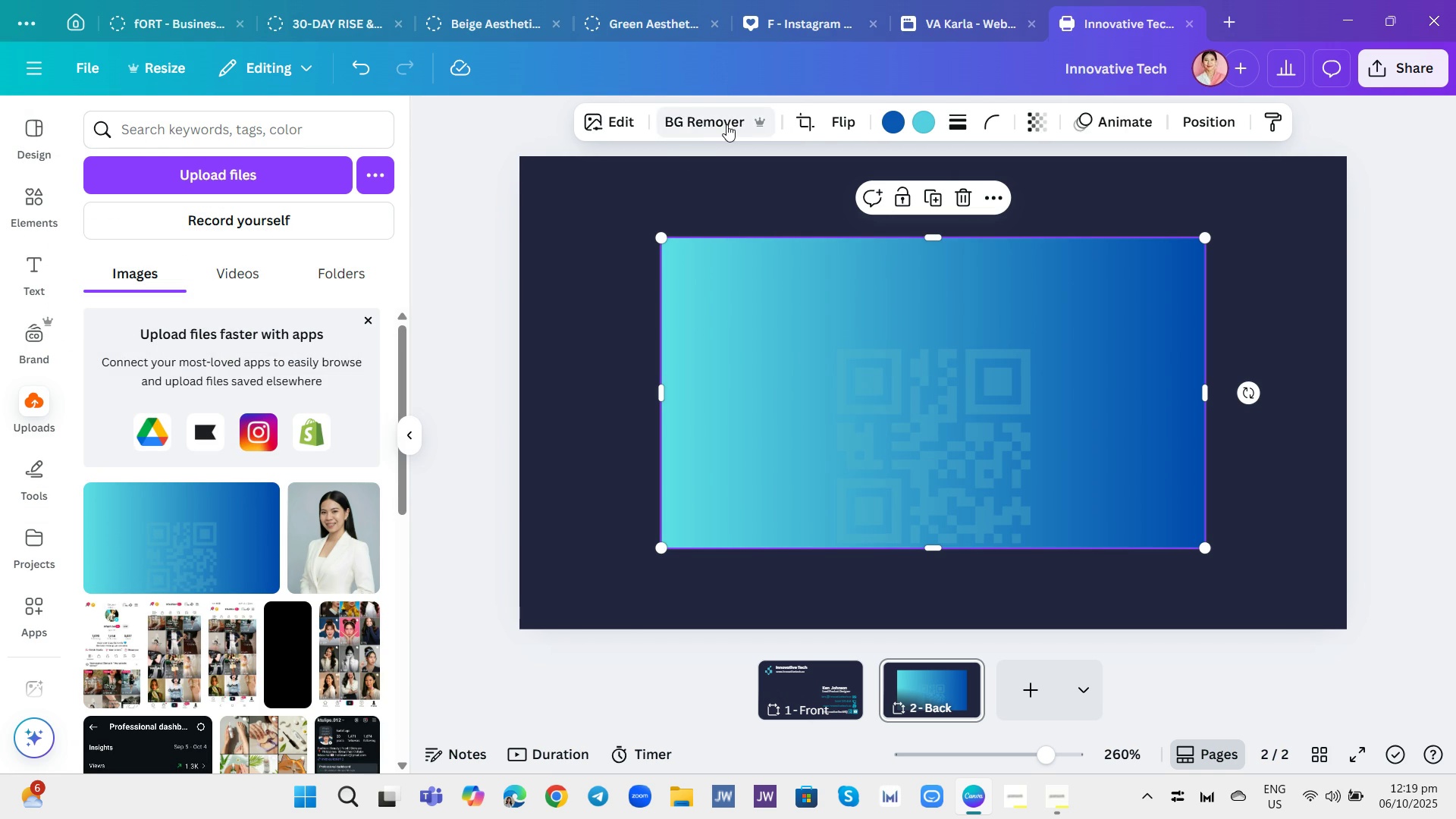 
left_click([723, 122])
 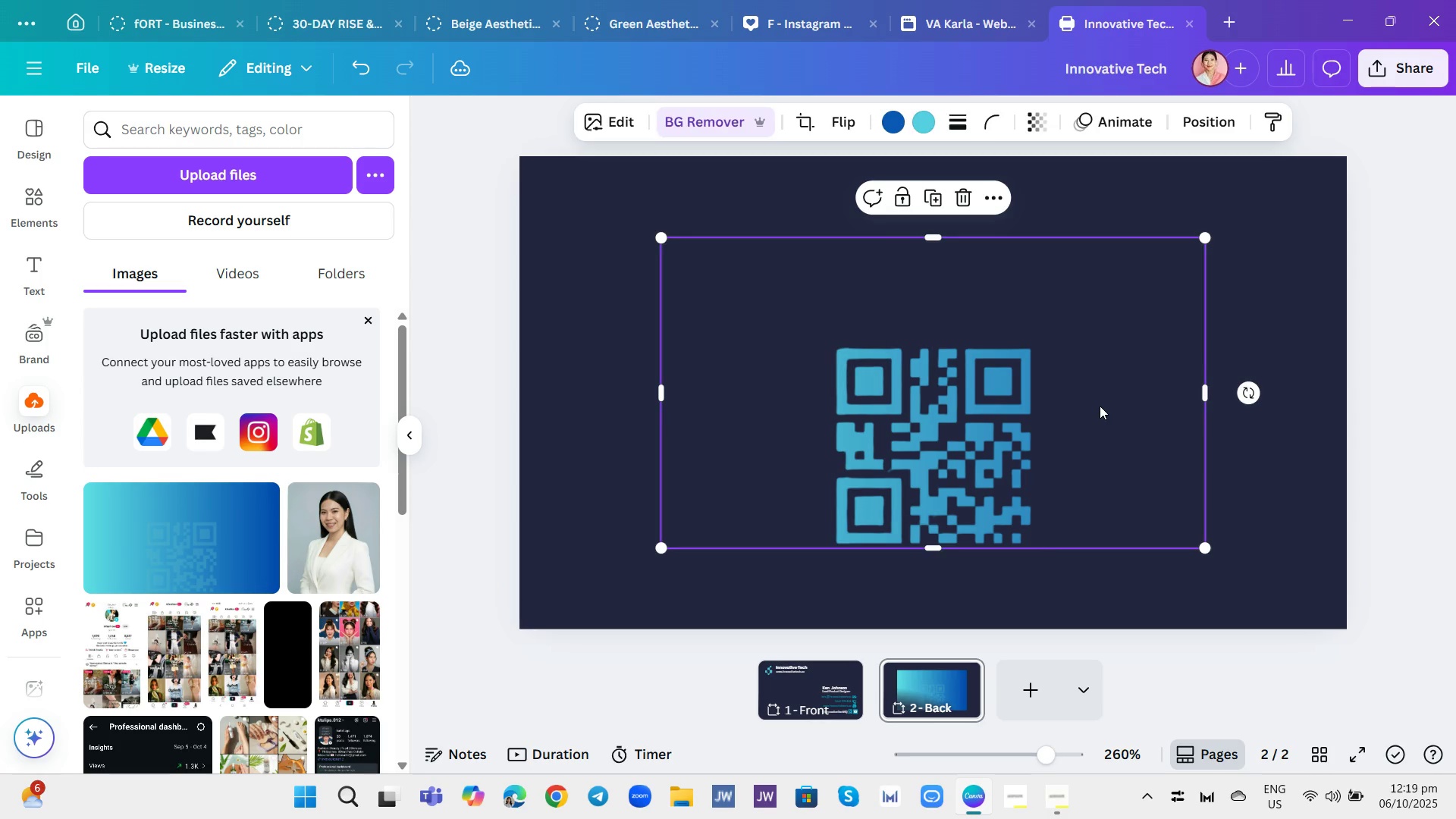 
wait(5.51)
 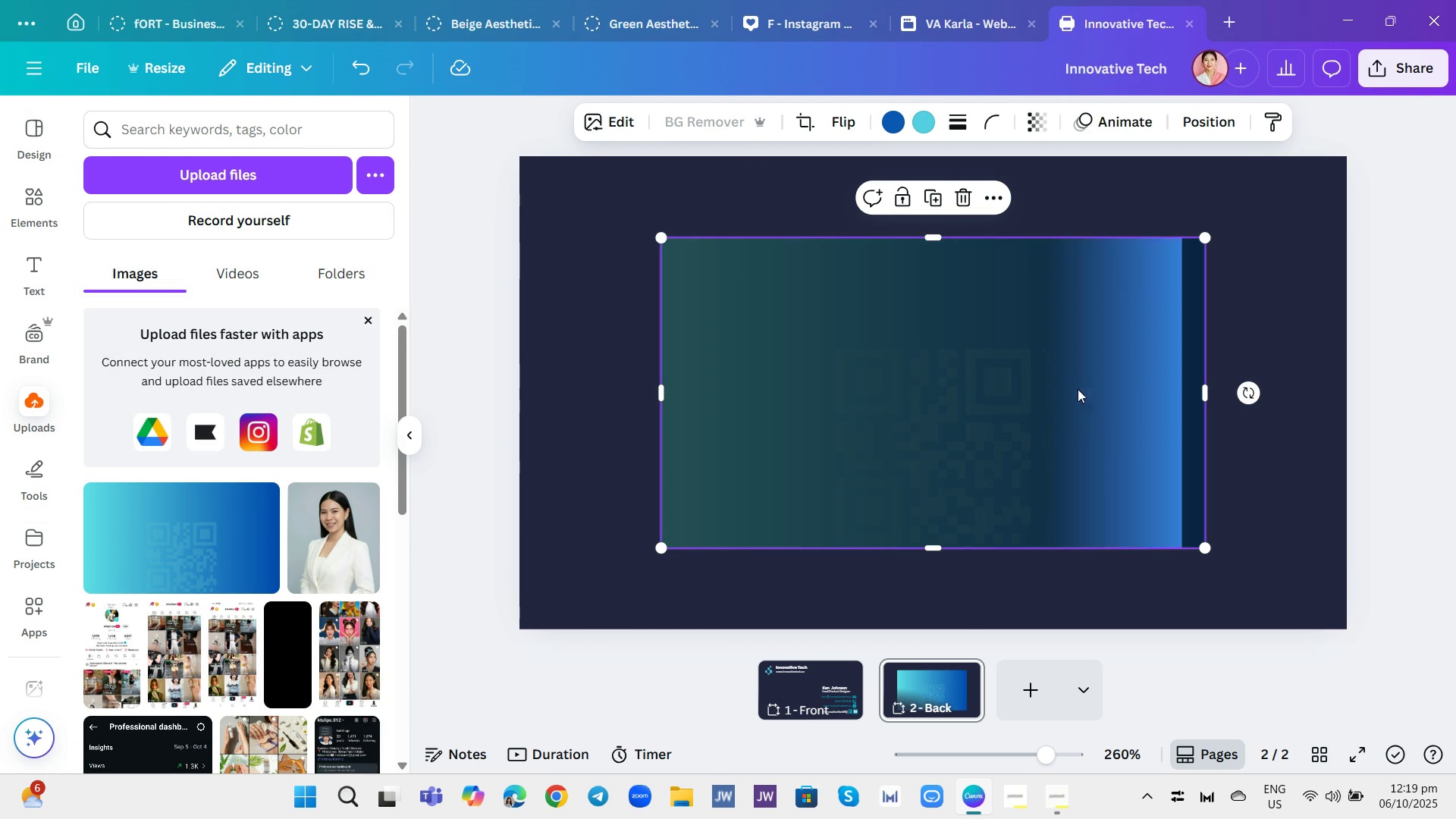 
left_click([601, 404])